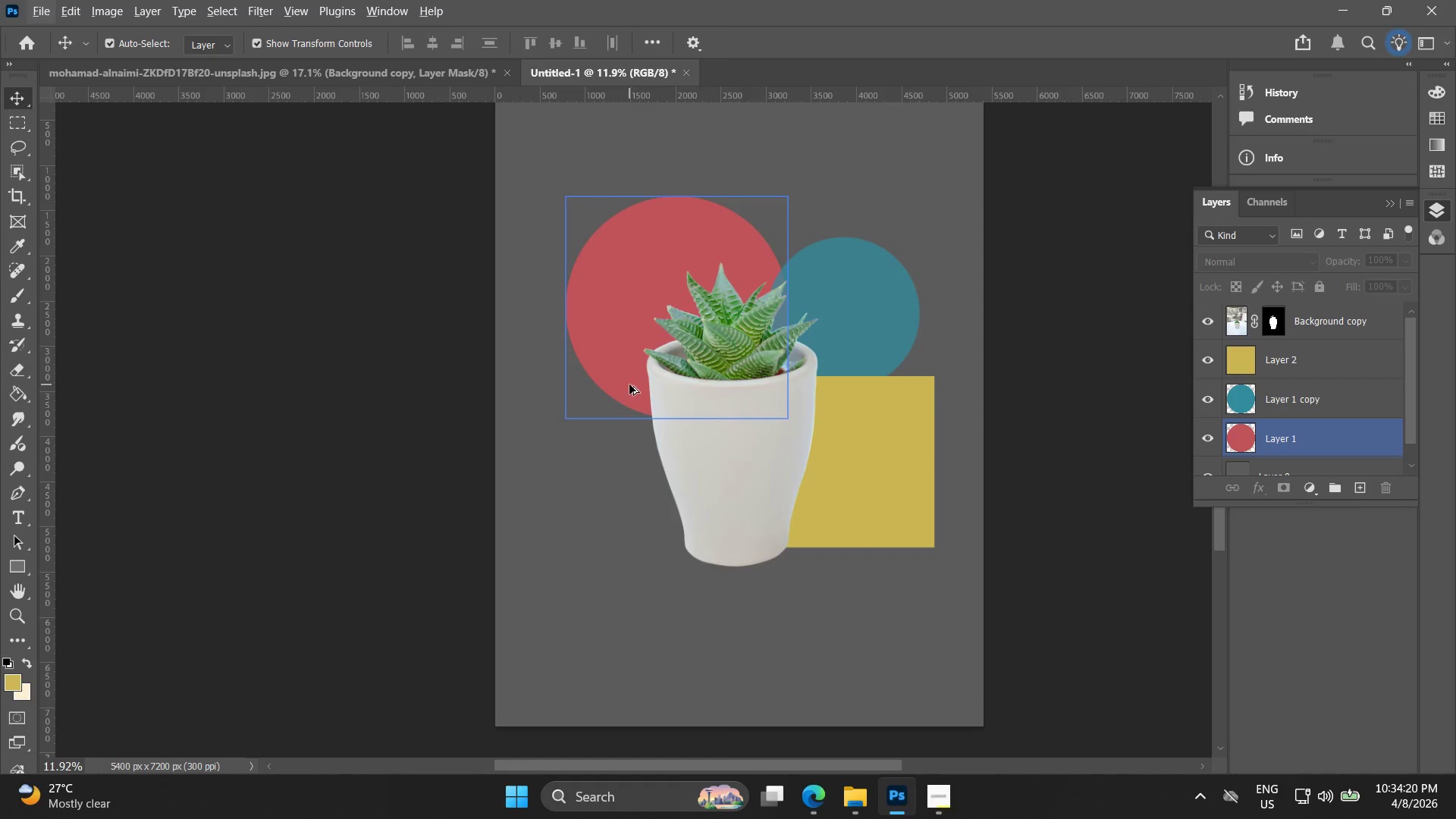 
left_click_drag(start_coordinate=[627, 383], to_coordinate=[631, 372])
 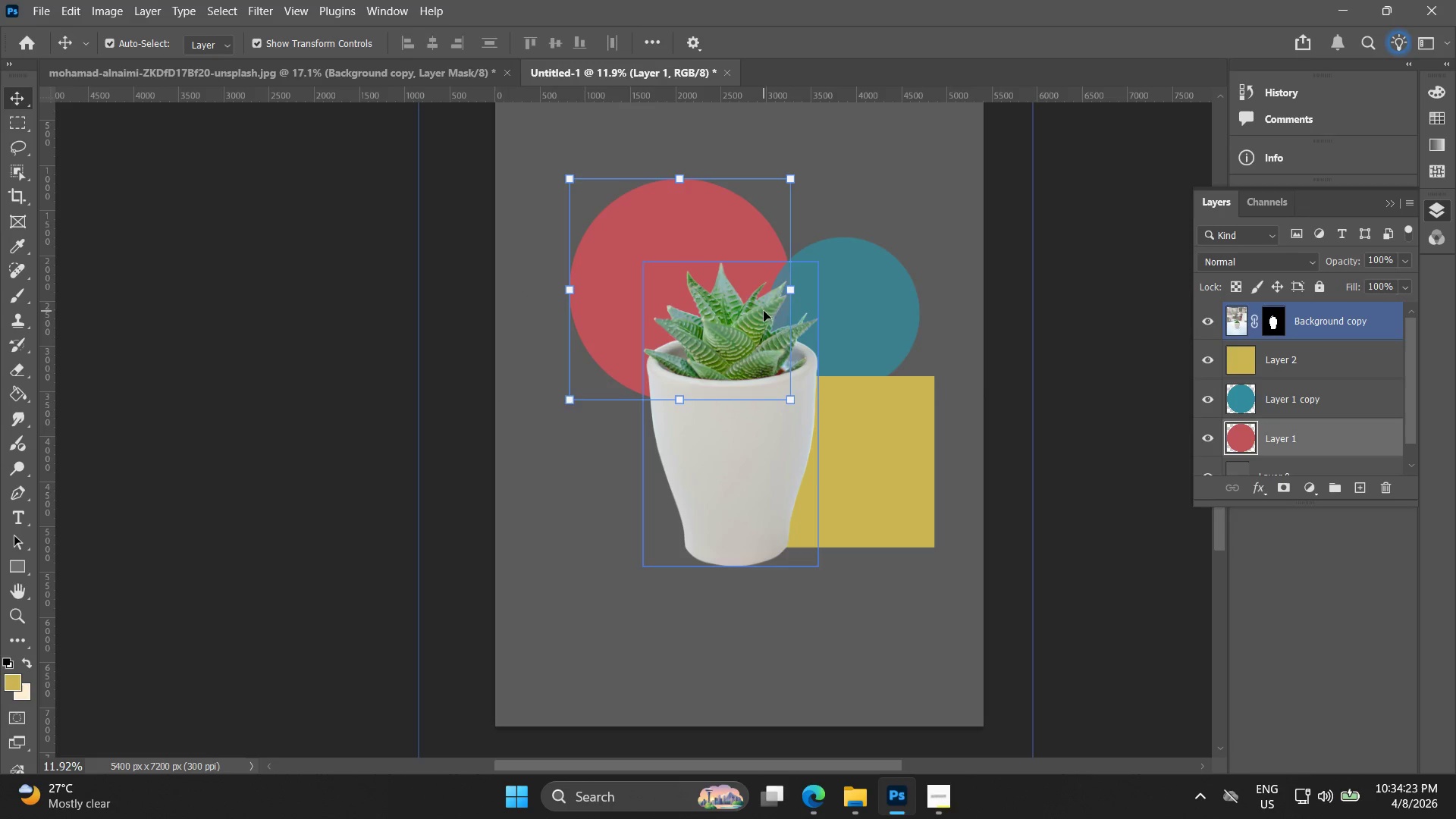 
key(Alt+AltLeft)
 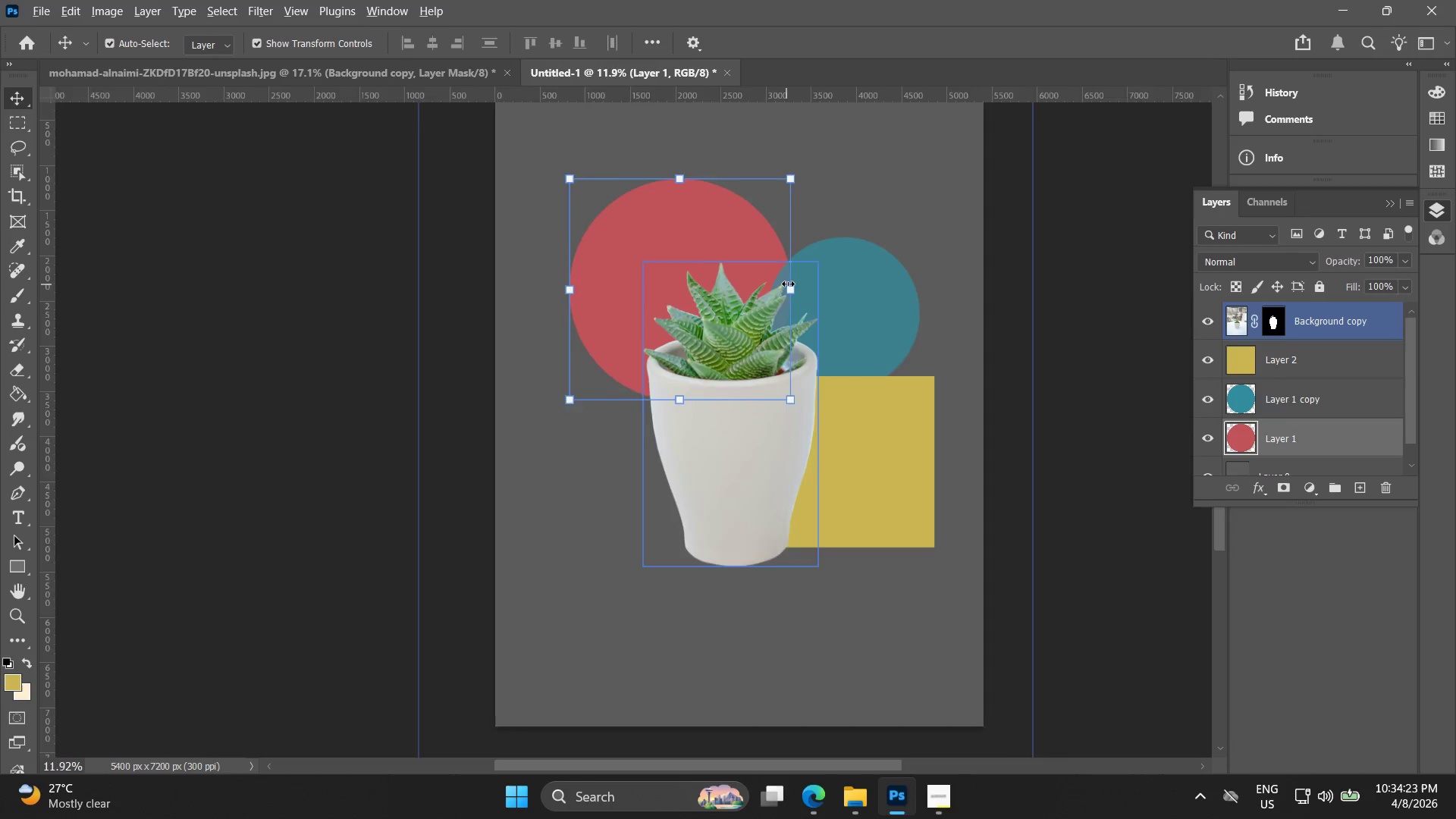 
scroll: coordinate [790, 281], scroll_direction: up, amount: 3.0
 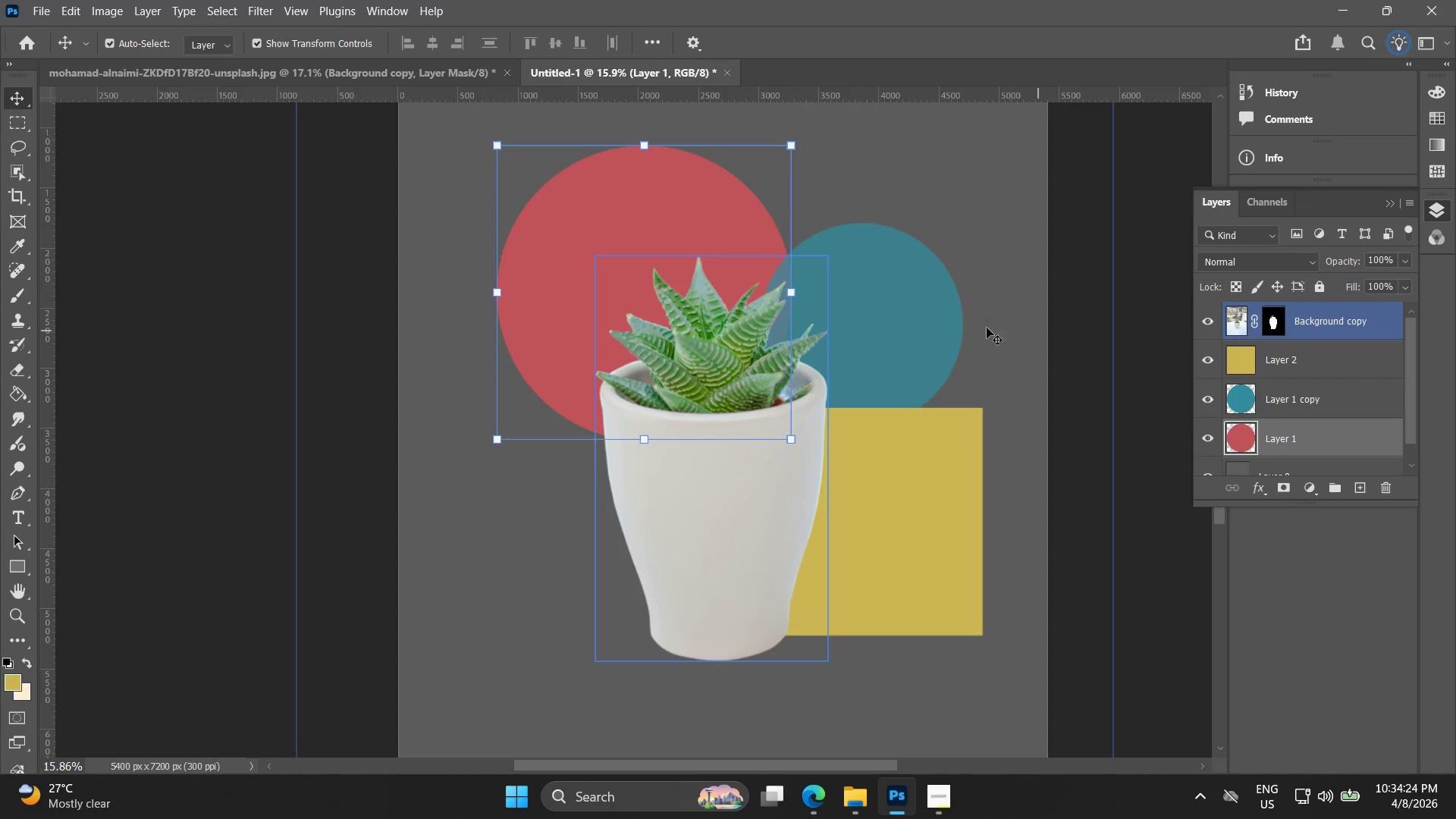 
key(Alt+AltLeft)
 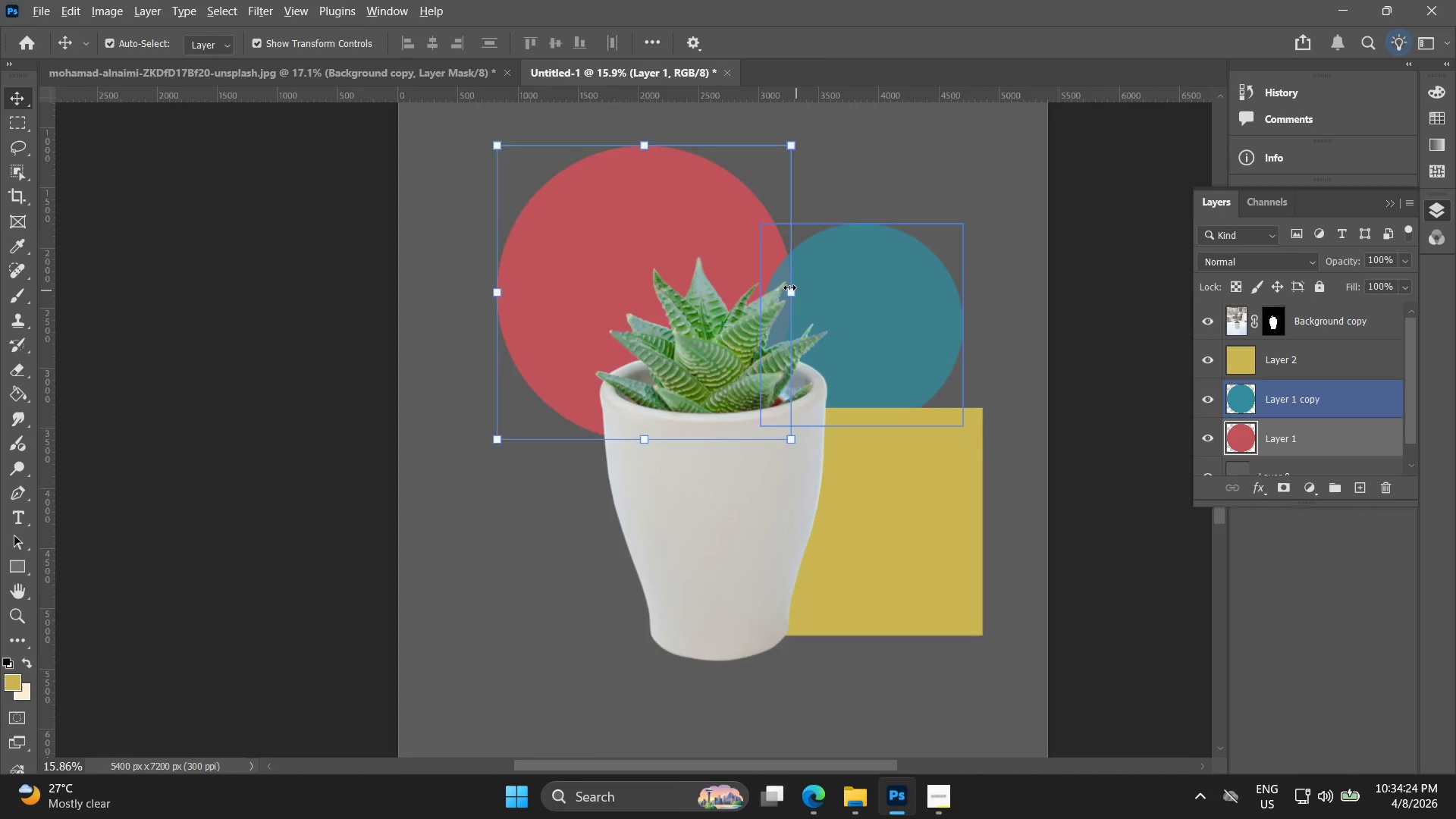 
key(Alt+AltLeft)
 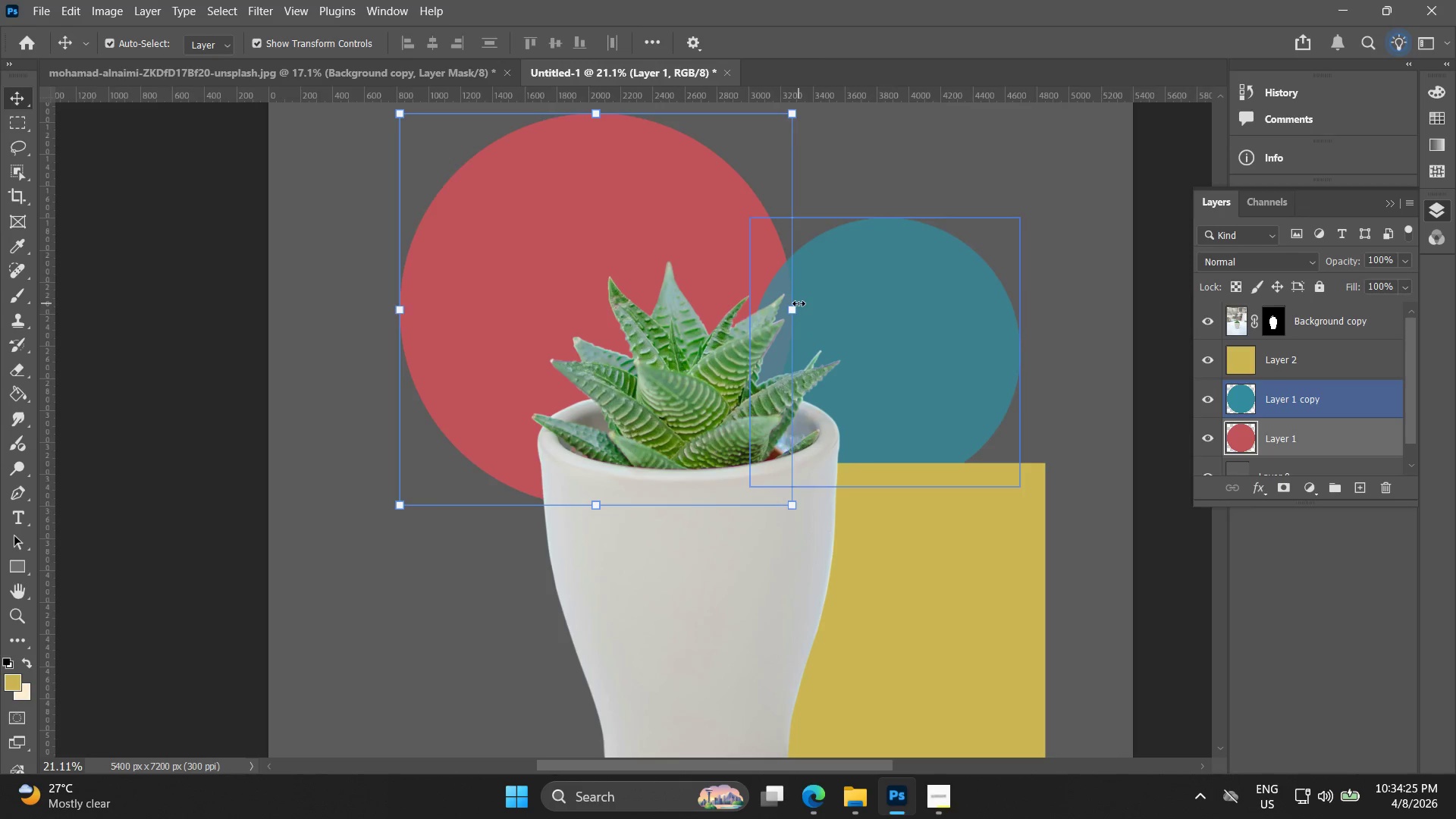 
scroll: coordinate [789, 287], scroll_direction: up, amount: 4.0
 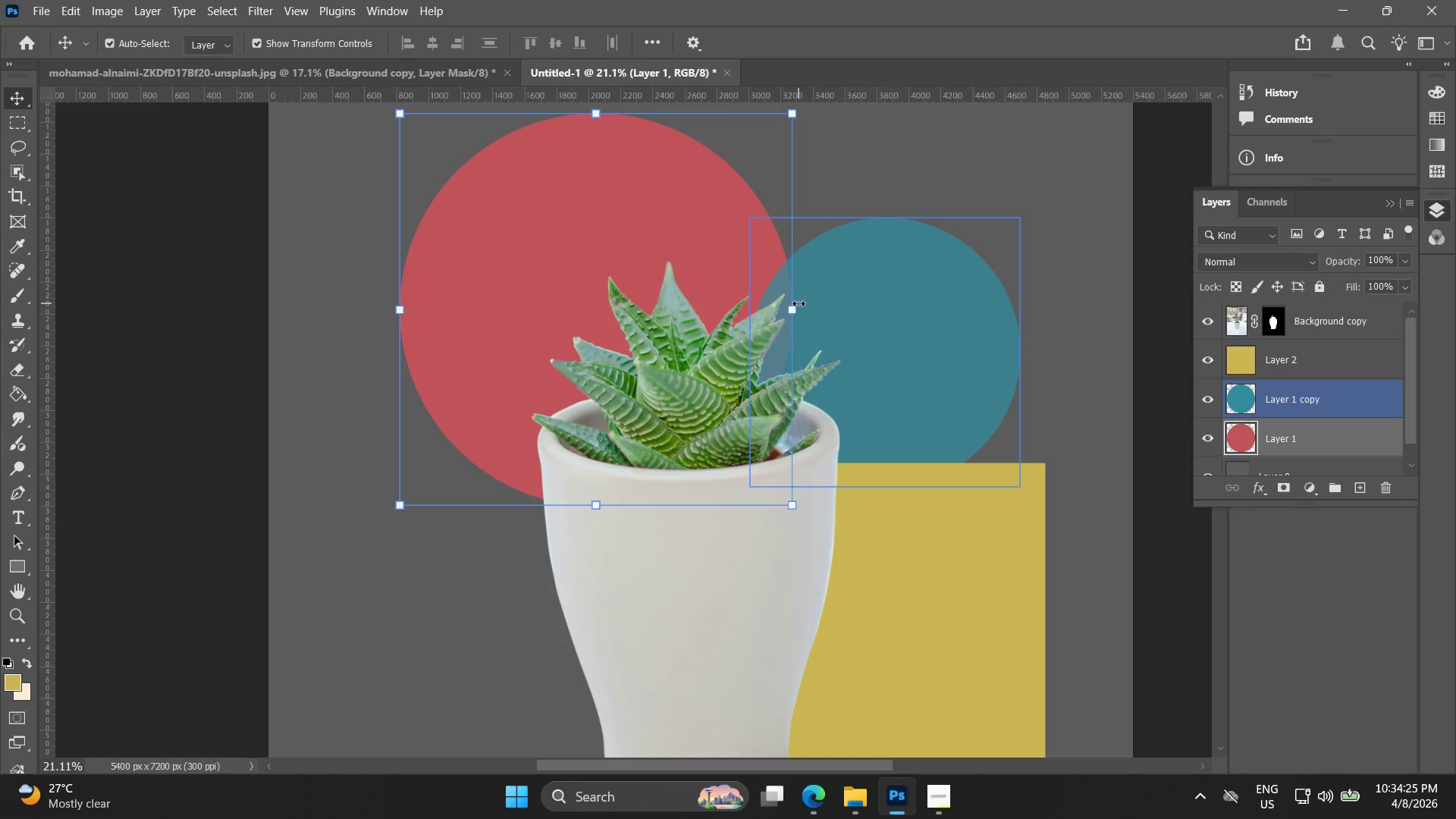 
scroll: coordinate [799, 312], scroll_direction: down, amount: 2.0
 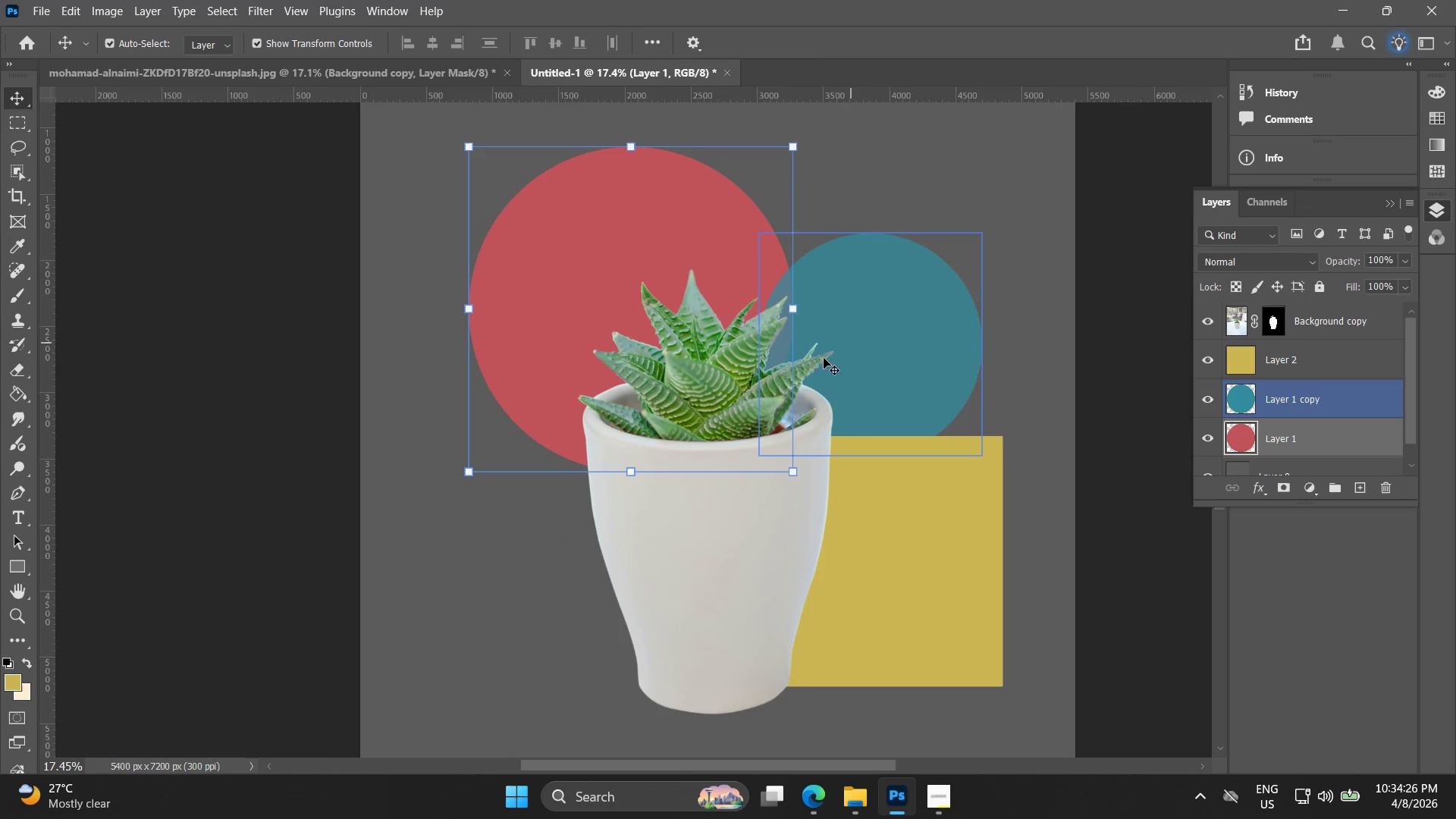 
hold_key(key=AltLeft, duration=0.92)
left_click_drag(start_coordinate=[896, 377], to_coordinate=[614, 639])
 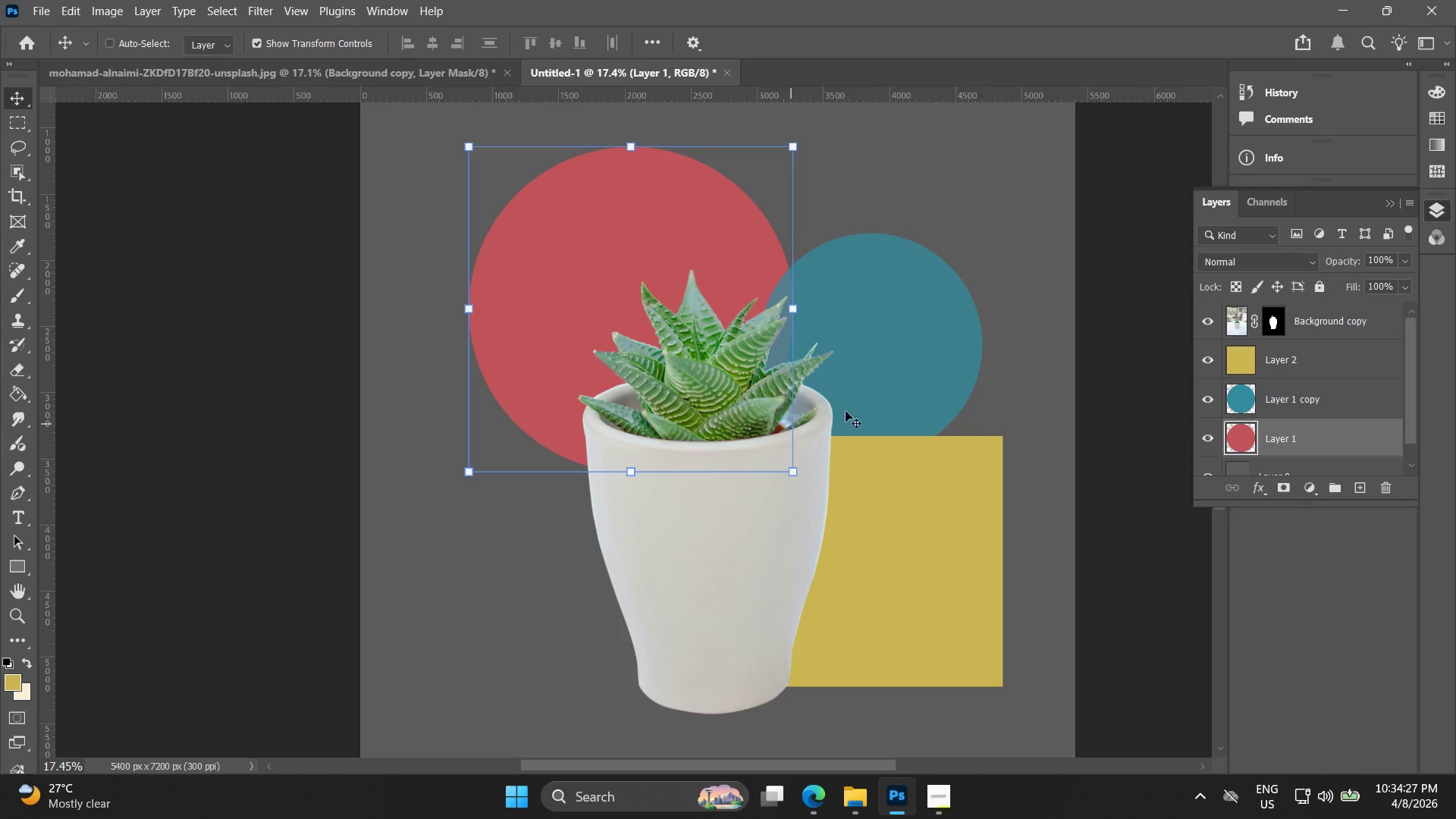 
key(Control+ControlLeft)
 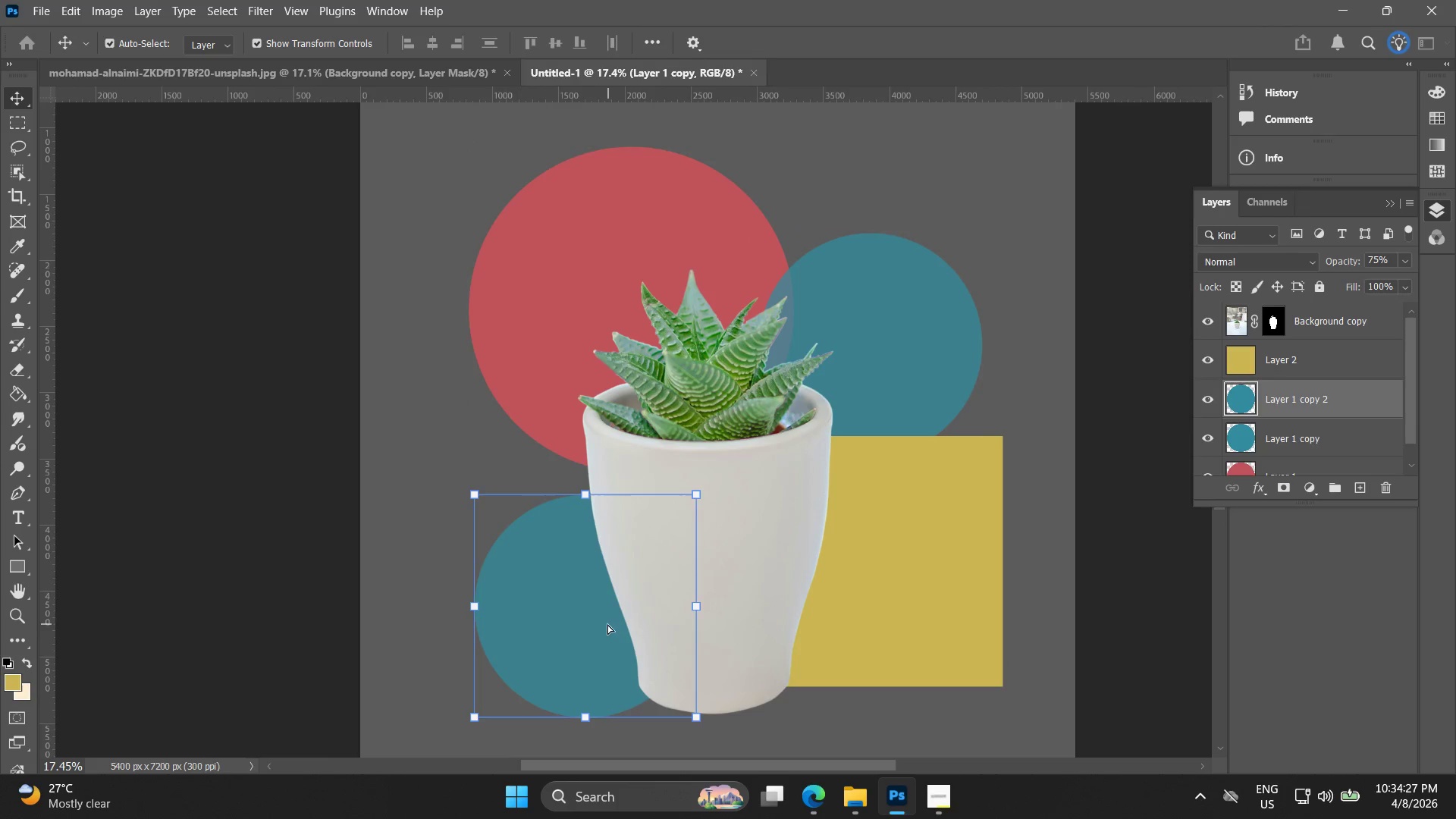 
key(Control+Z)
 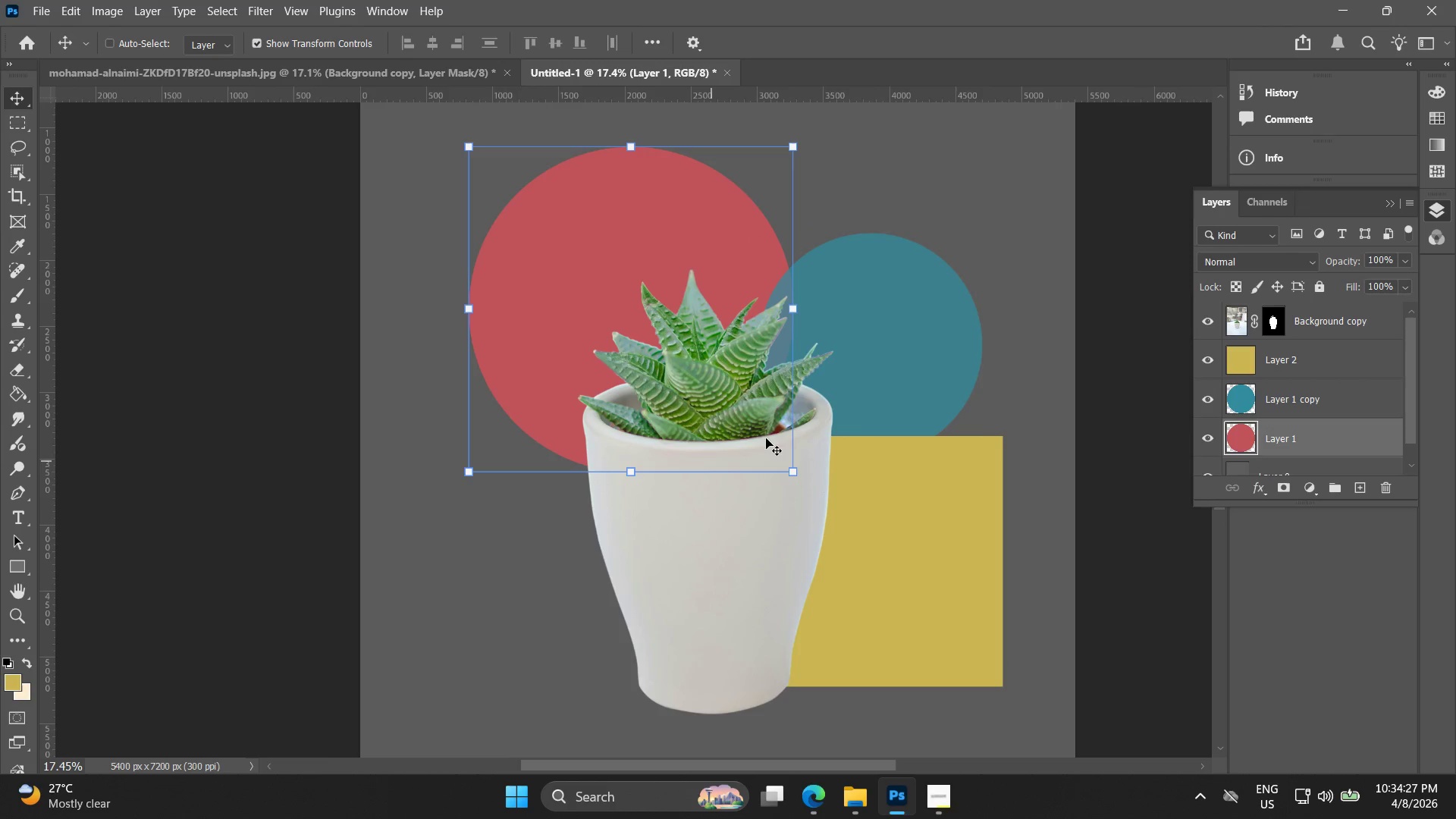 
hold_key(key=AltLeft, duration=1.53)
left_click_drag(start_coordinate=[875, 399], to_coordinate=[602, 635])
 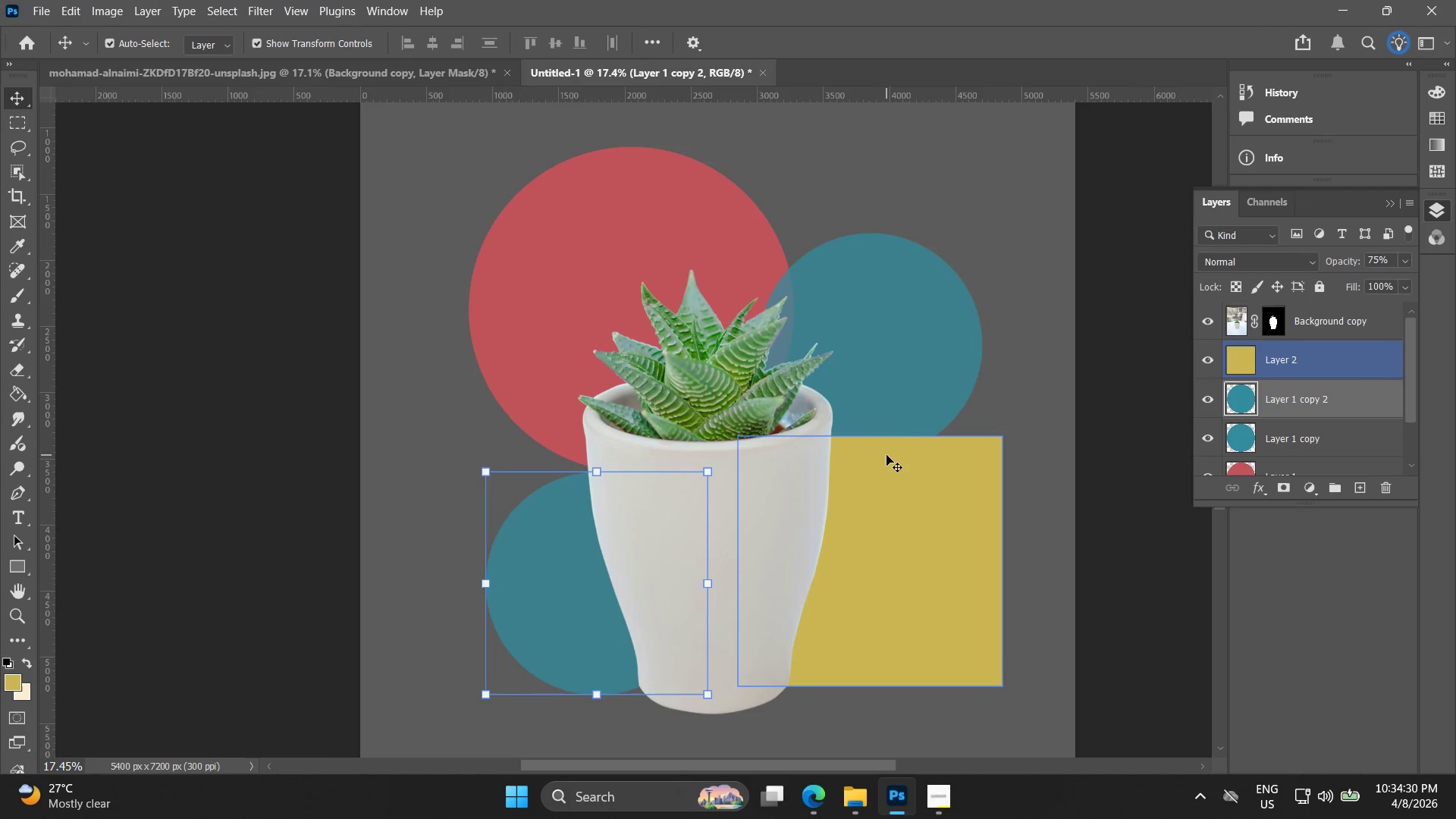 
key(Alt+AltLeft)
 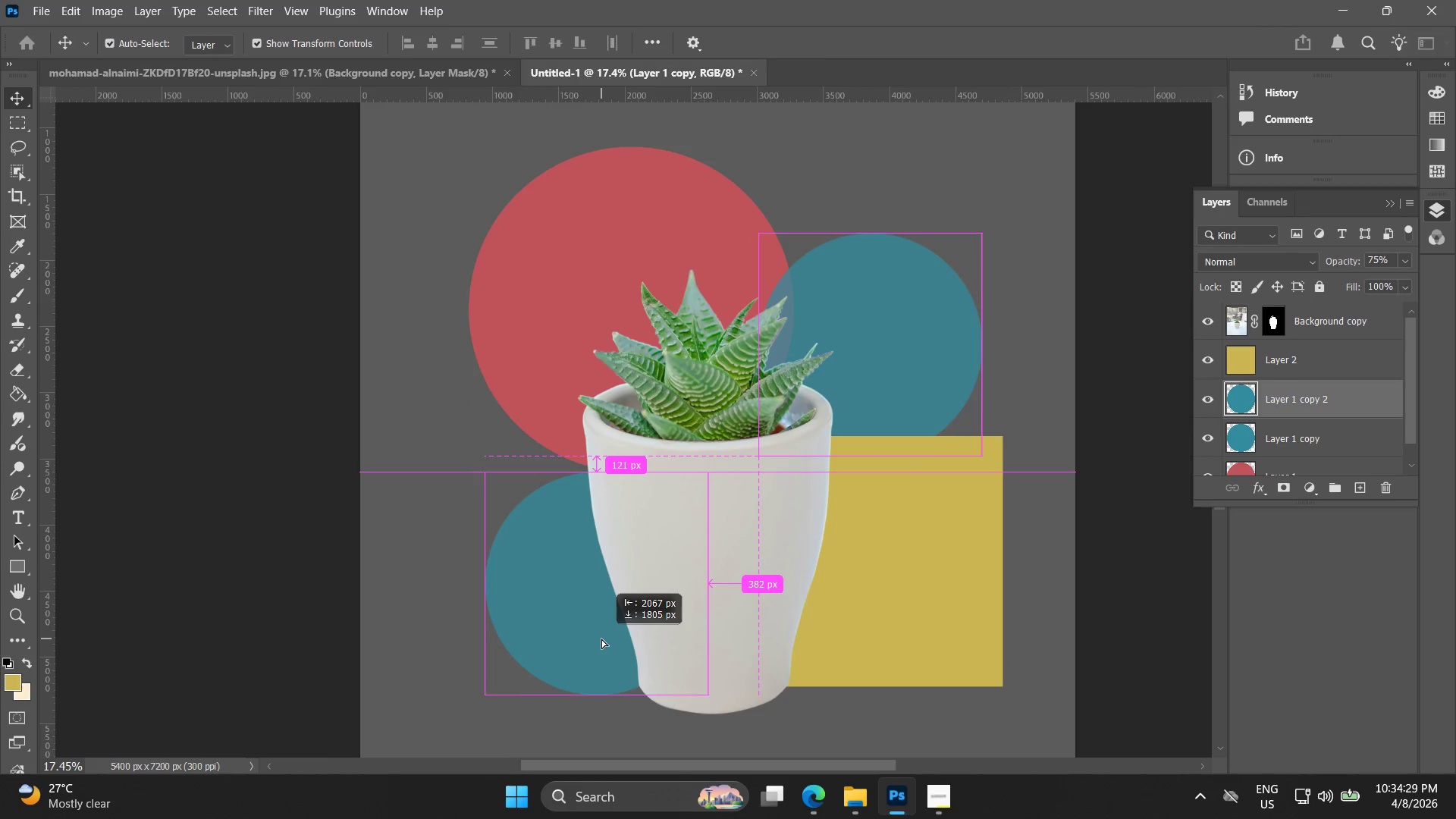 
key(Alt+AltLeft)
 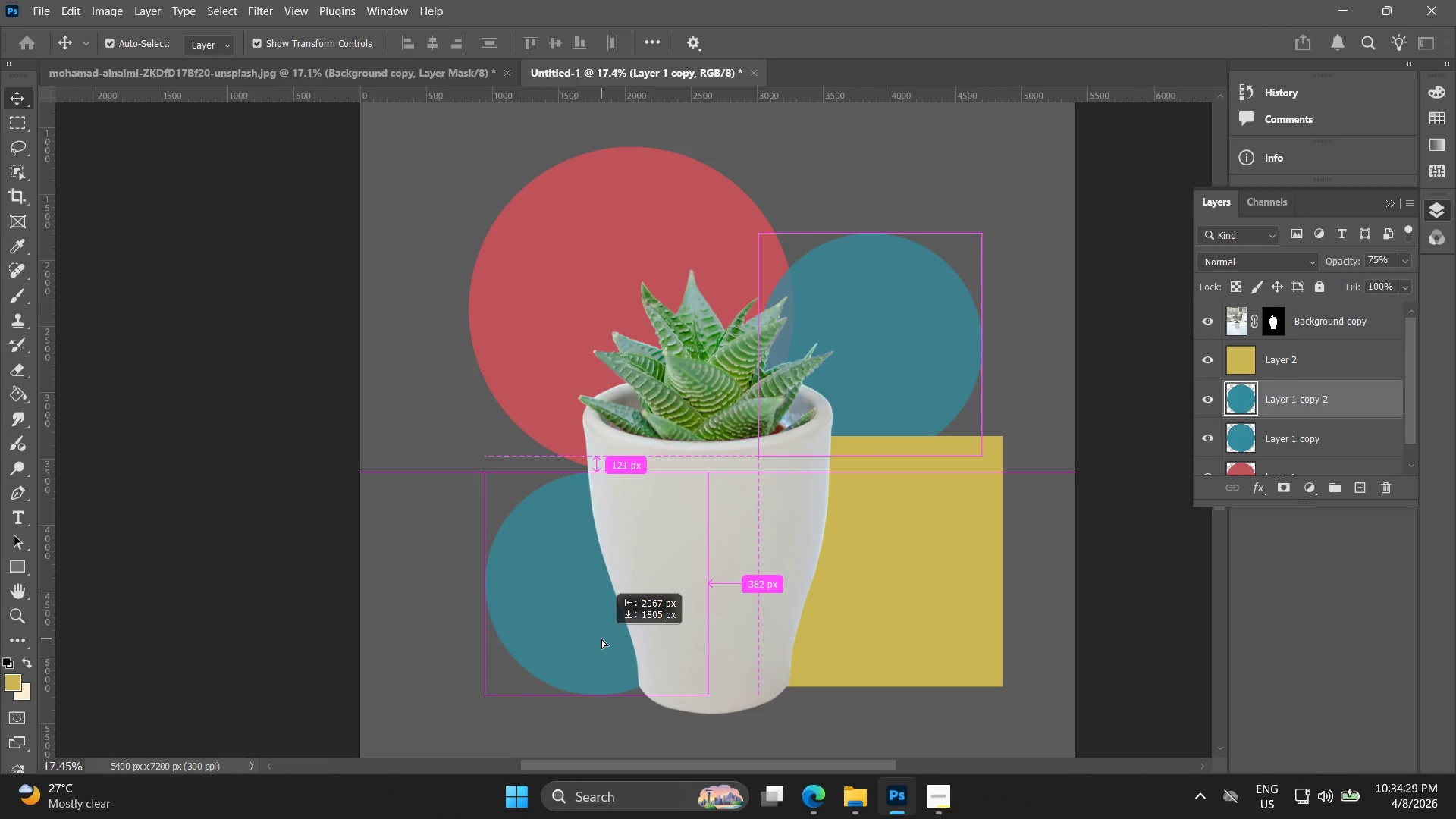 
key(Alt+AltLeft)
 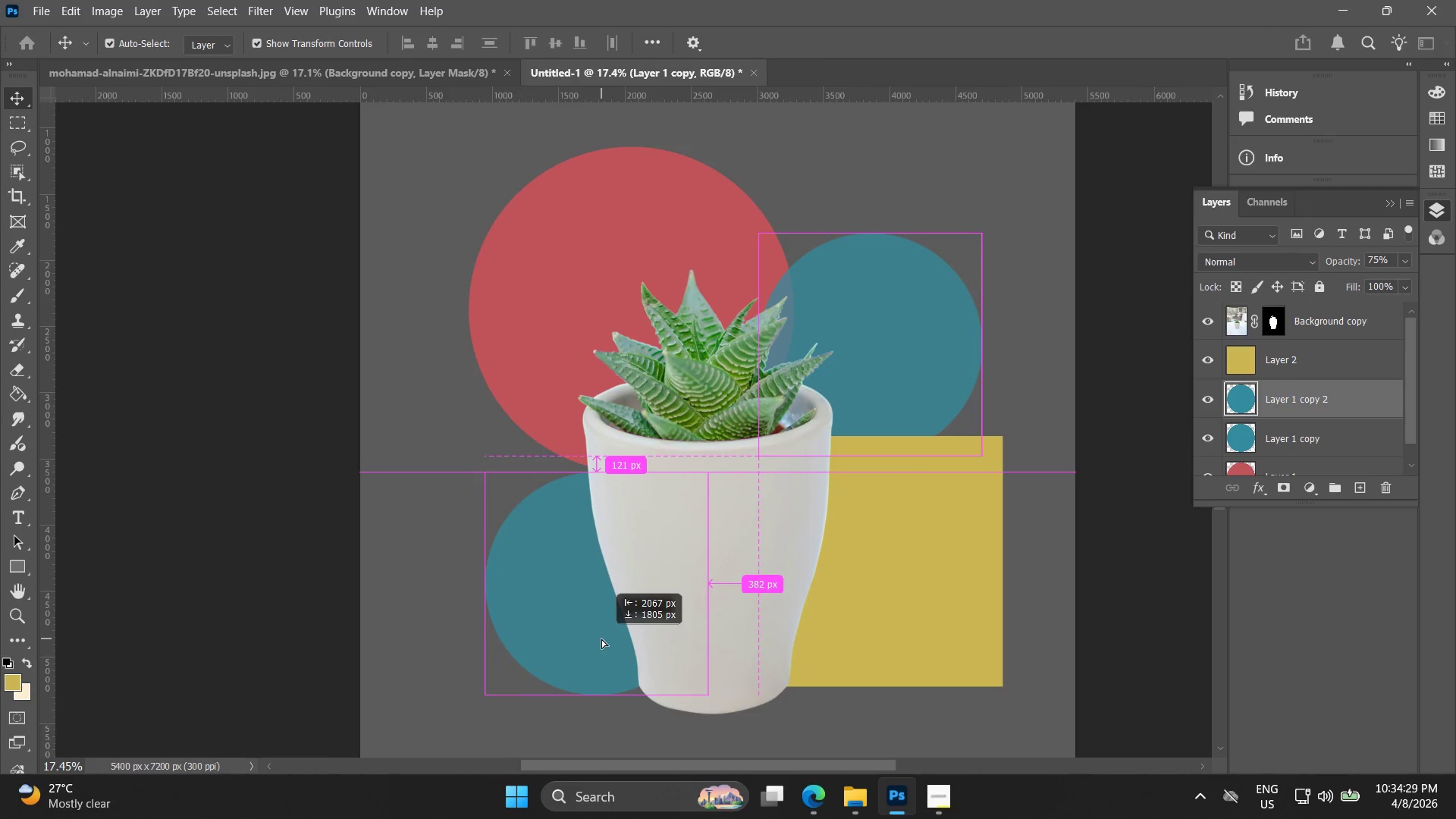 
key(Alt+AltLeft)
 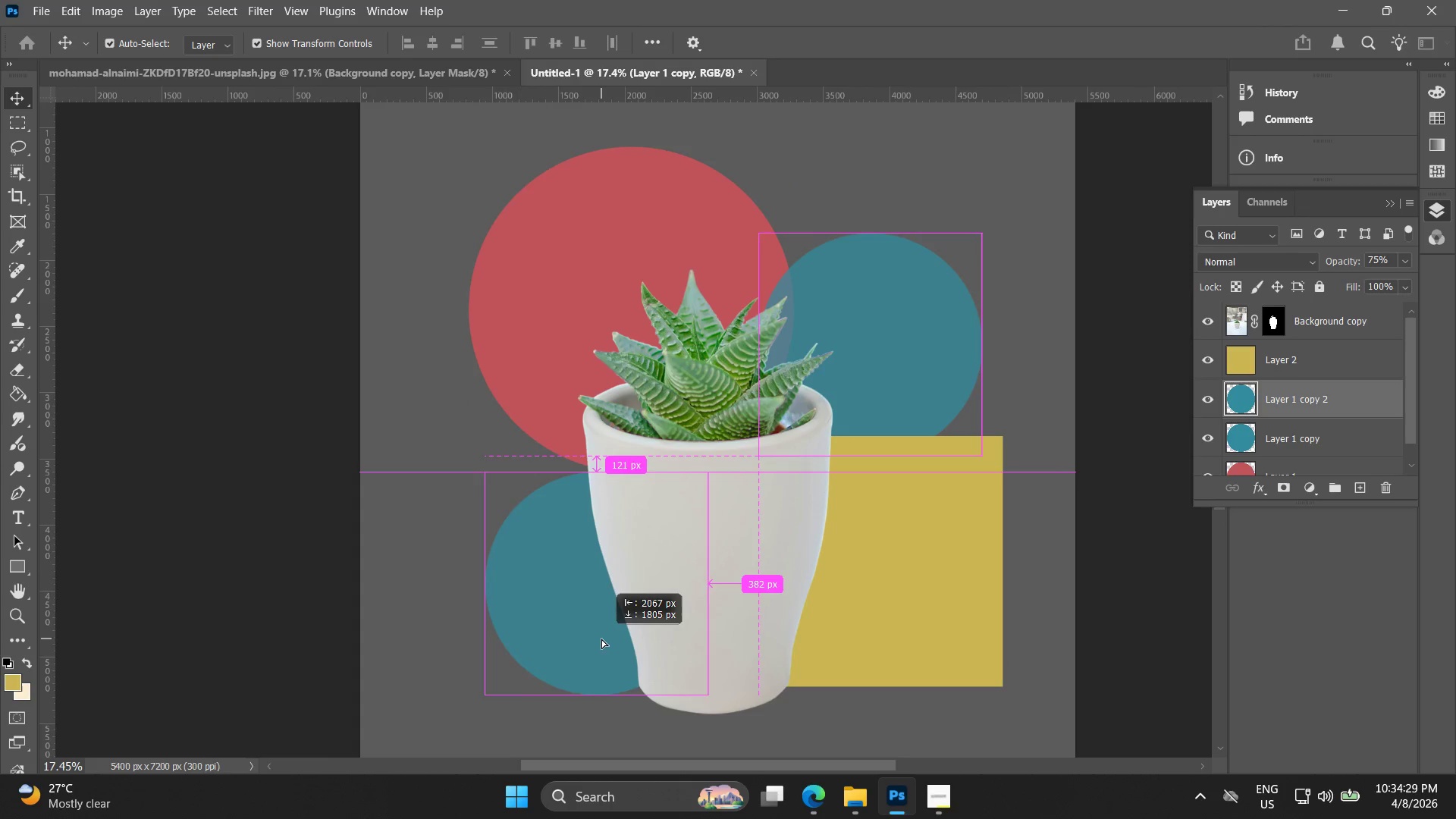 
key(Alt+AltLeft)
 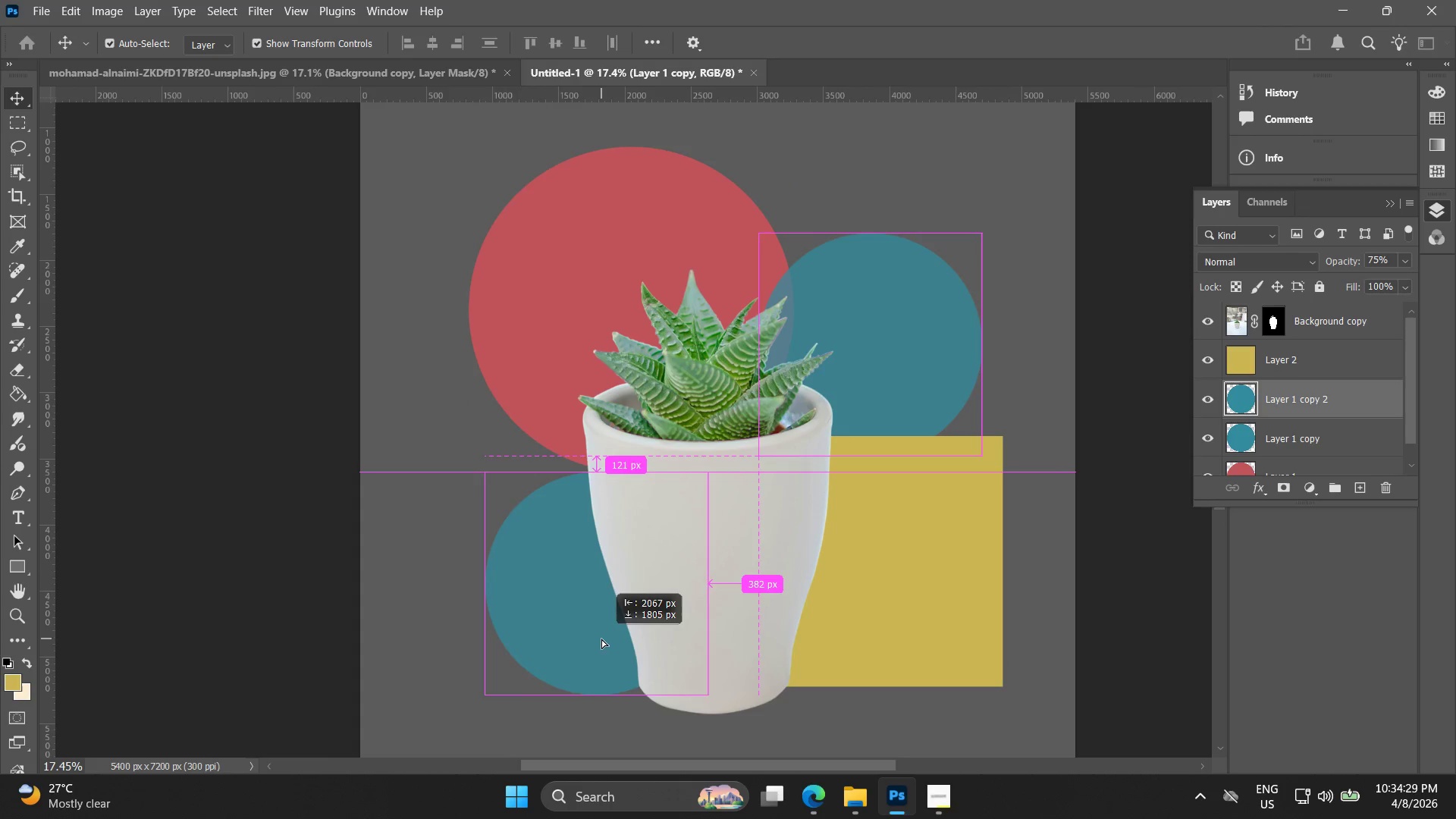 
key(Alt+AltLeft)
 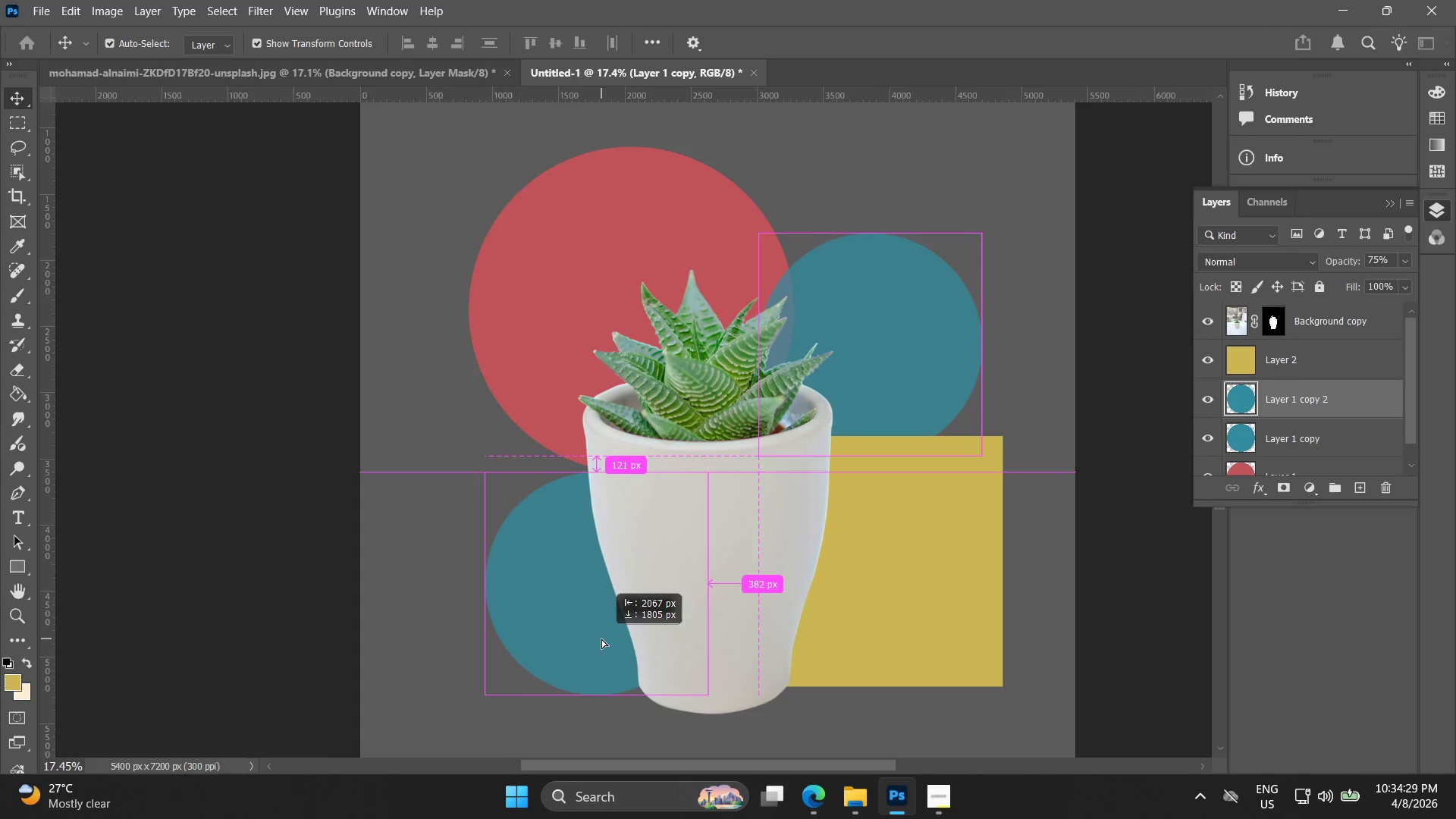 
key(Alt+AltLeft)
 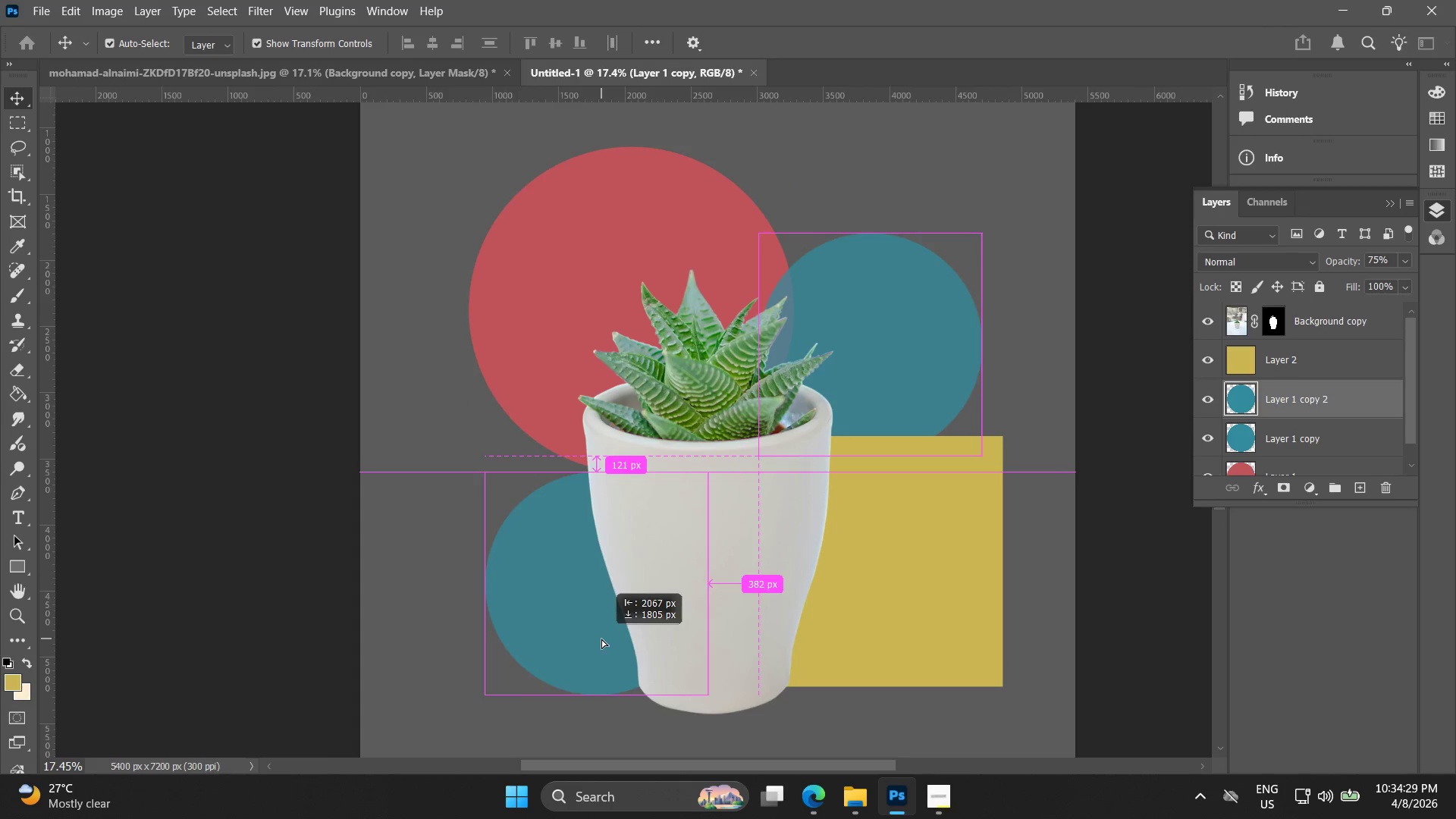 
key(Alt+AltLeft)
 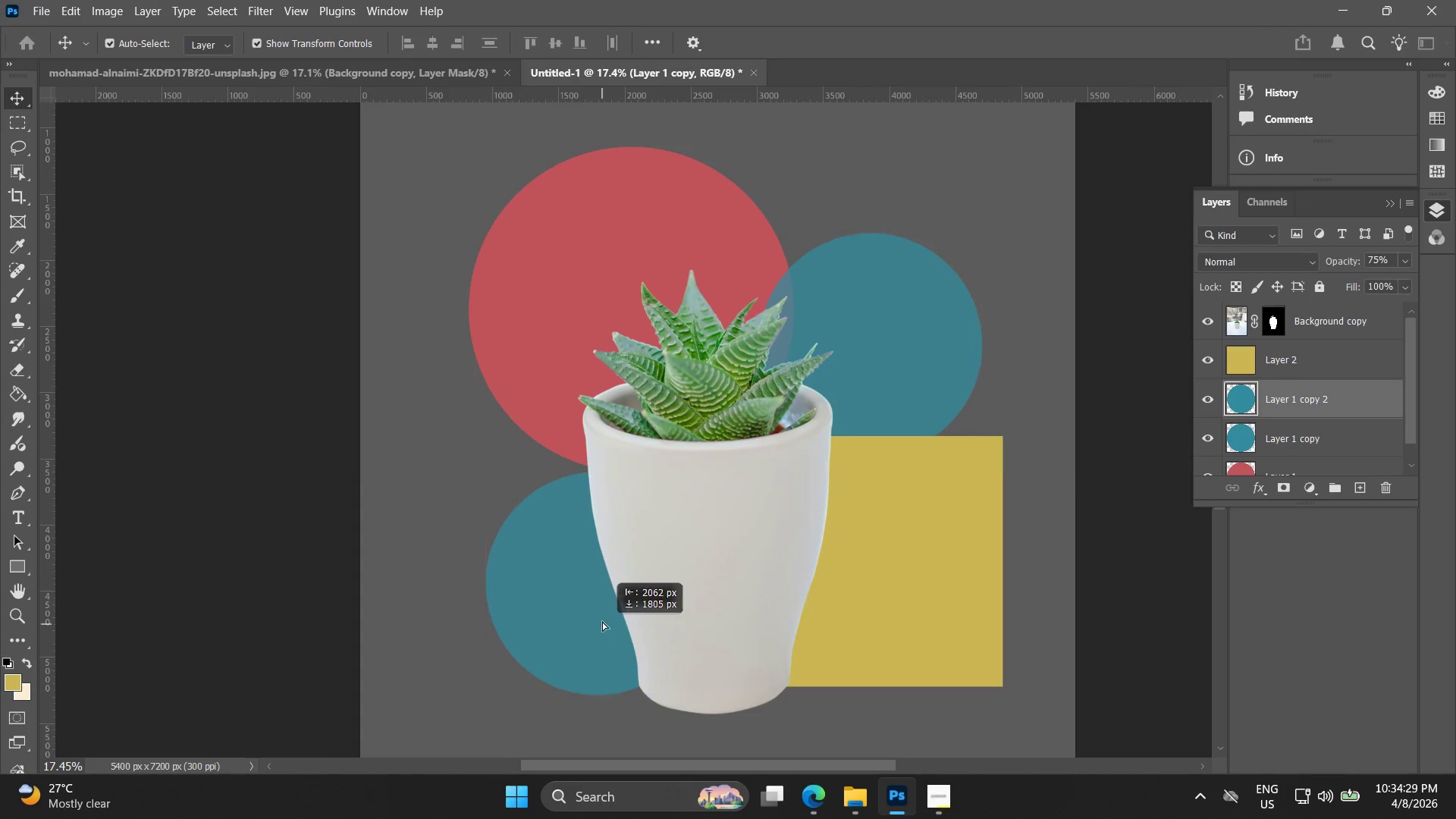 
key(Alt+AltLeft)
 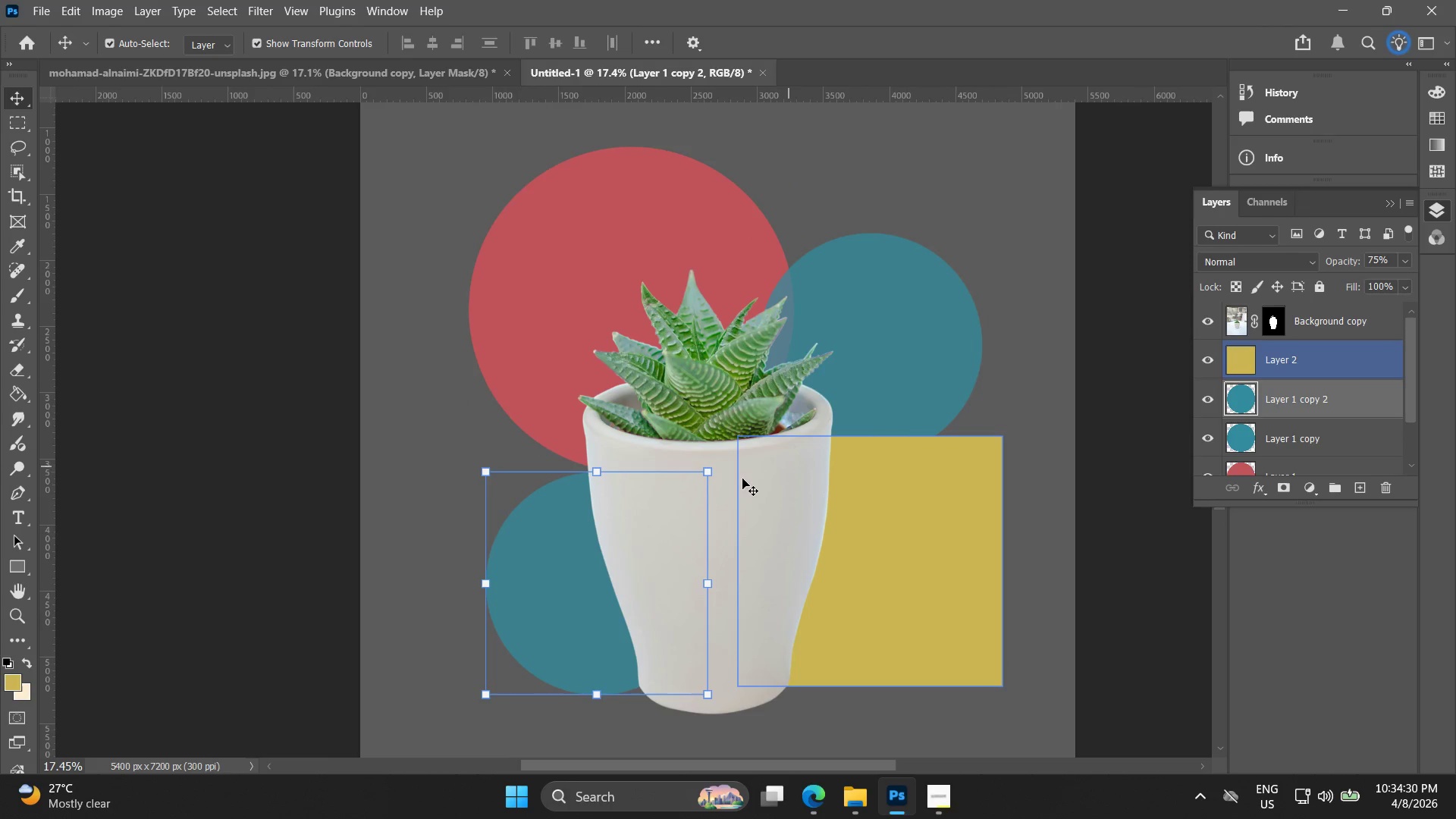 
left_click_drag(start_coordinate=[616, 598], to_coordinate=[602, 548])
 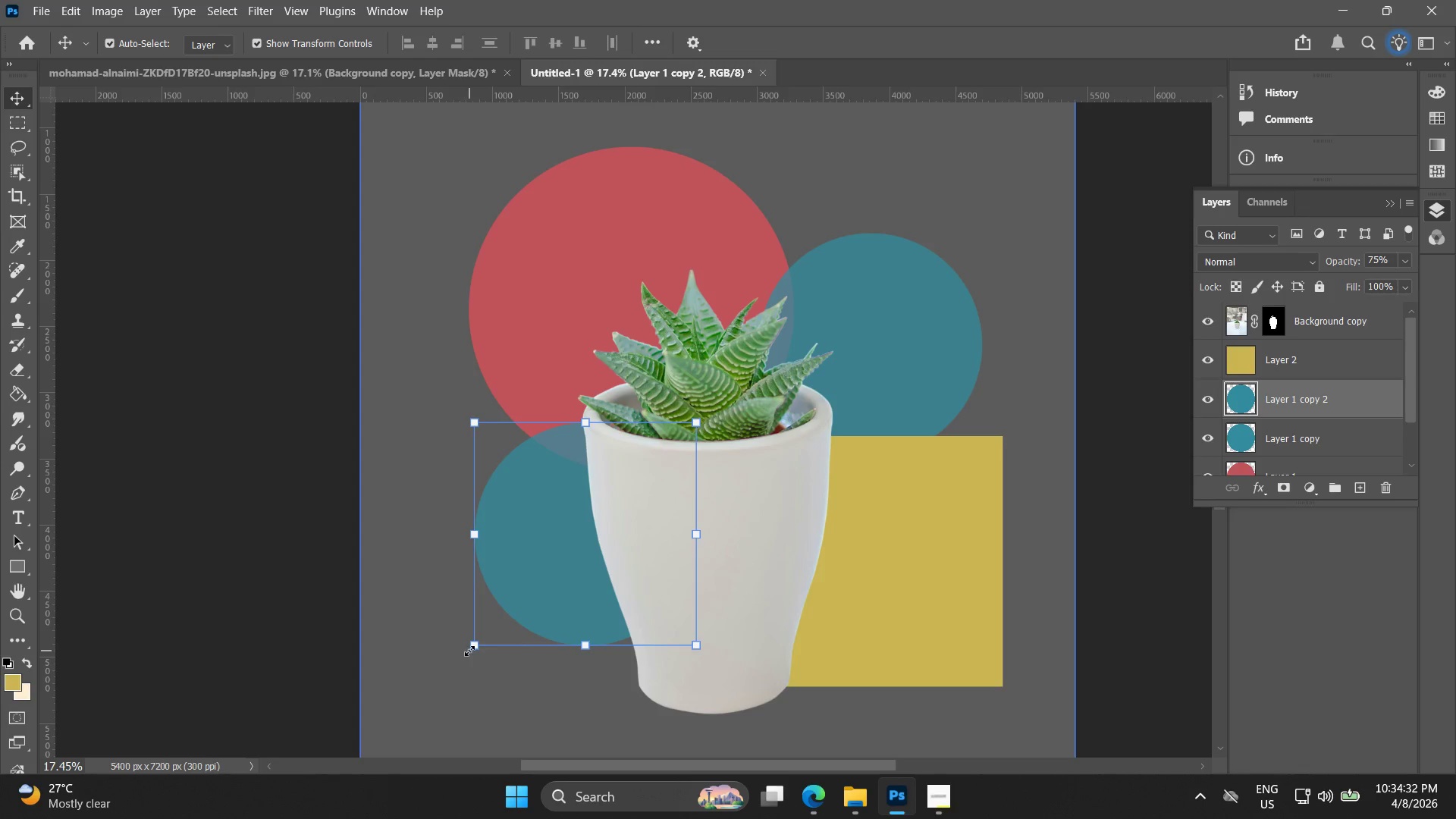 
left_click_drag(start_coordinate=[476, 652], to_coordinate=[538, 594])
 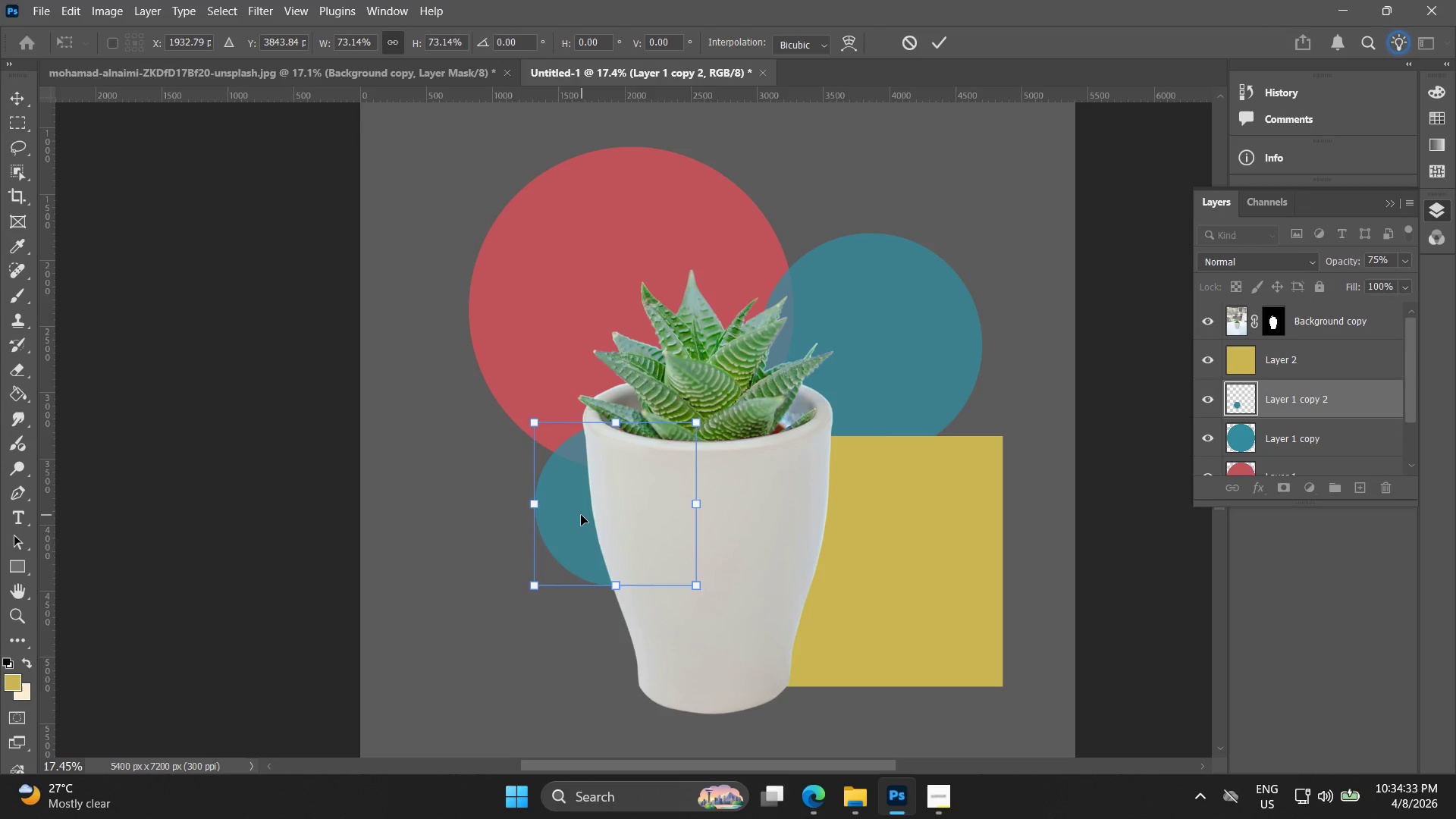 
left_click_drag(start_coordinate=[576, 516], to_coordinate=[554, 529])
 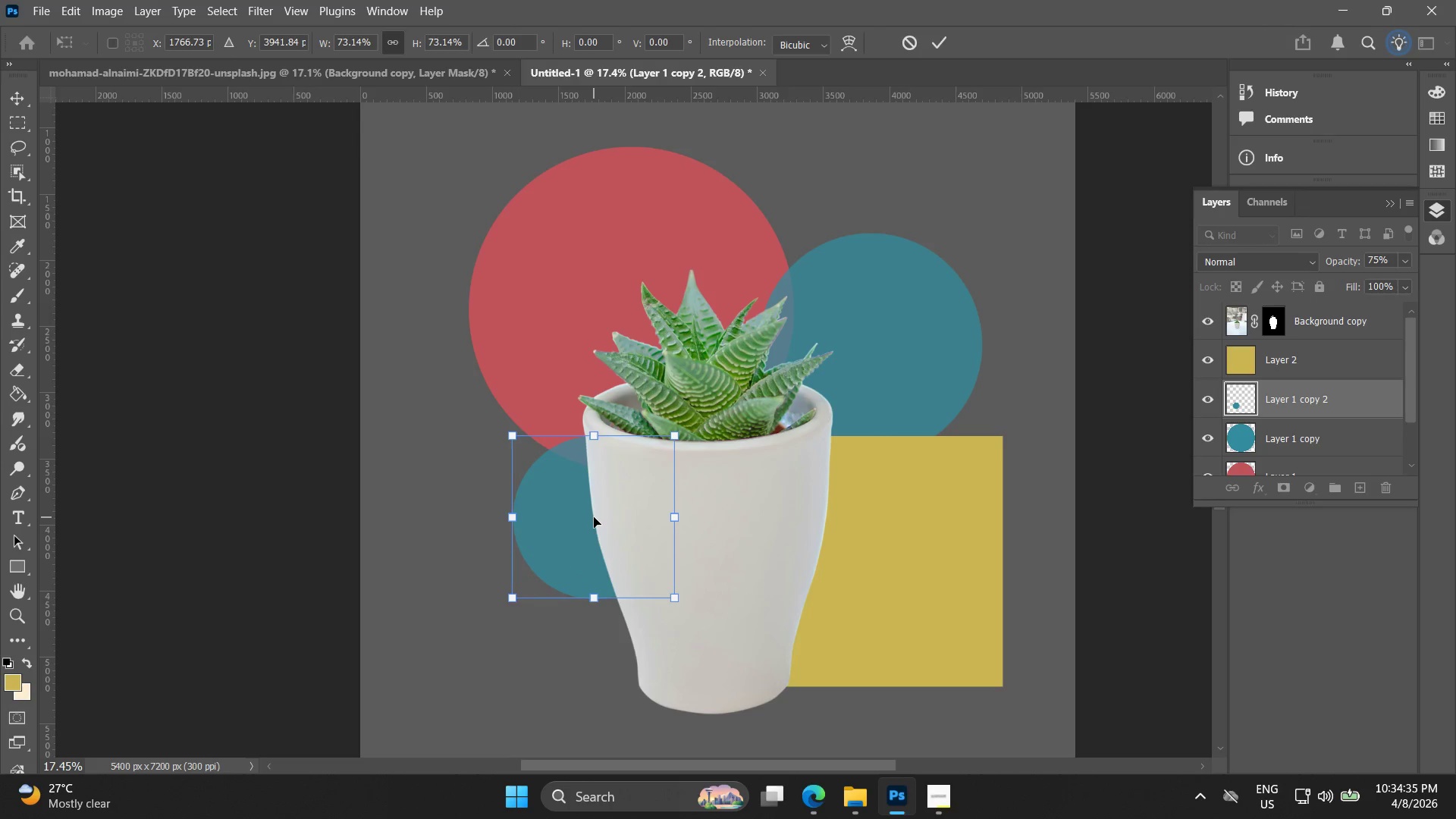 
key(Control+Z)
 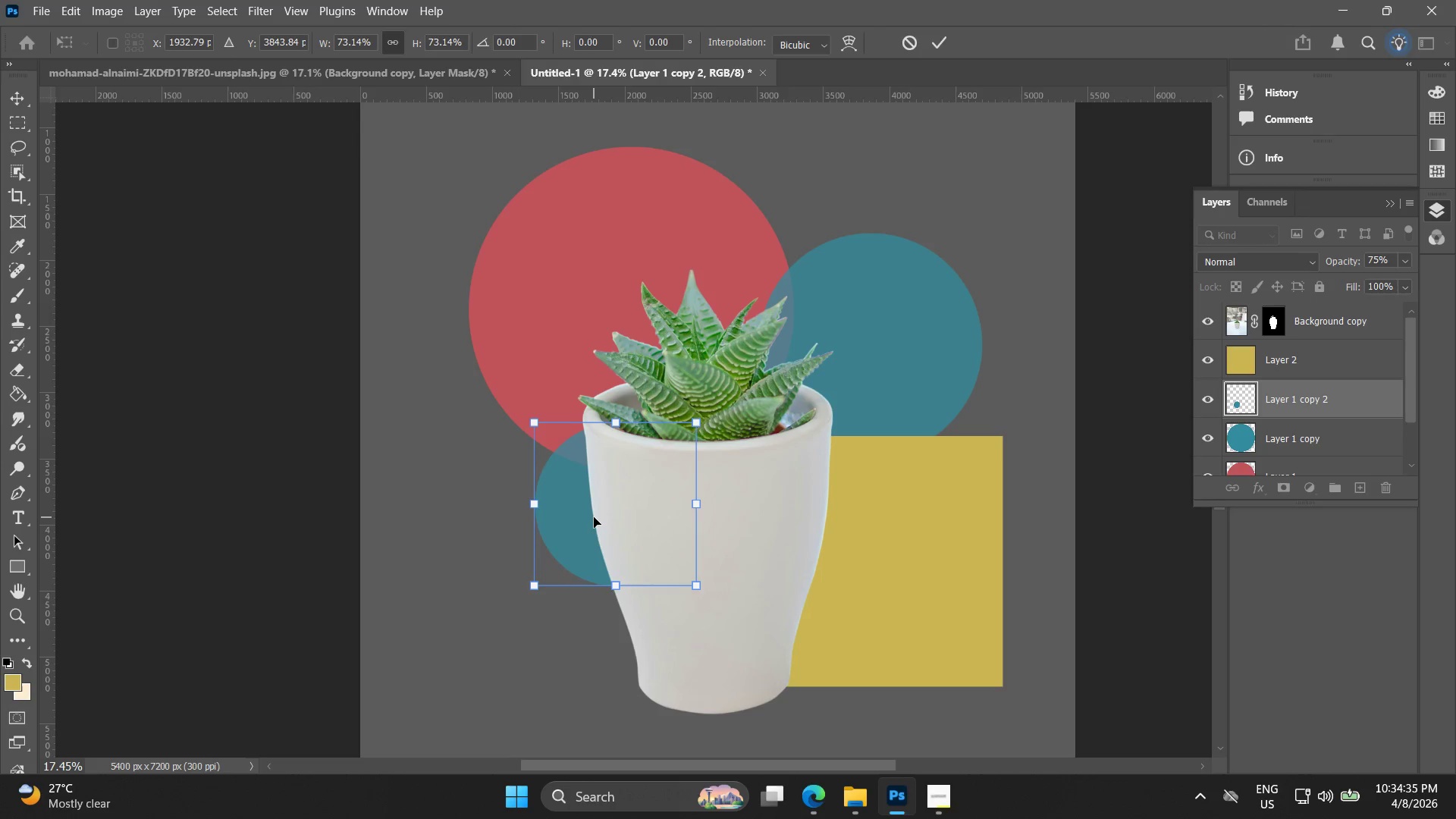 
key(Control+Z)
 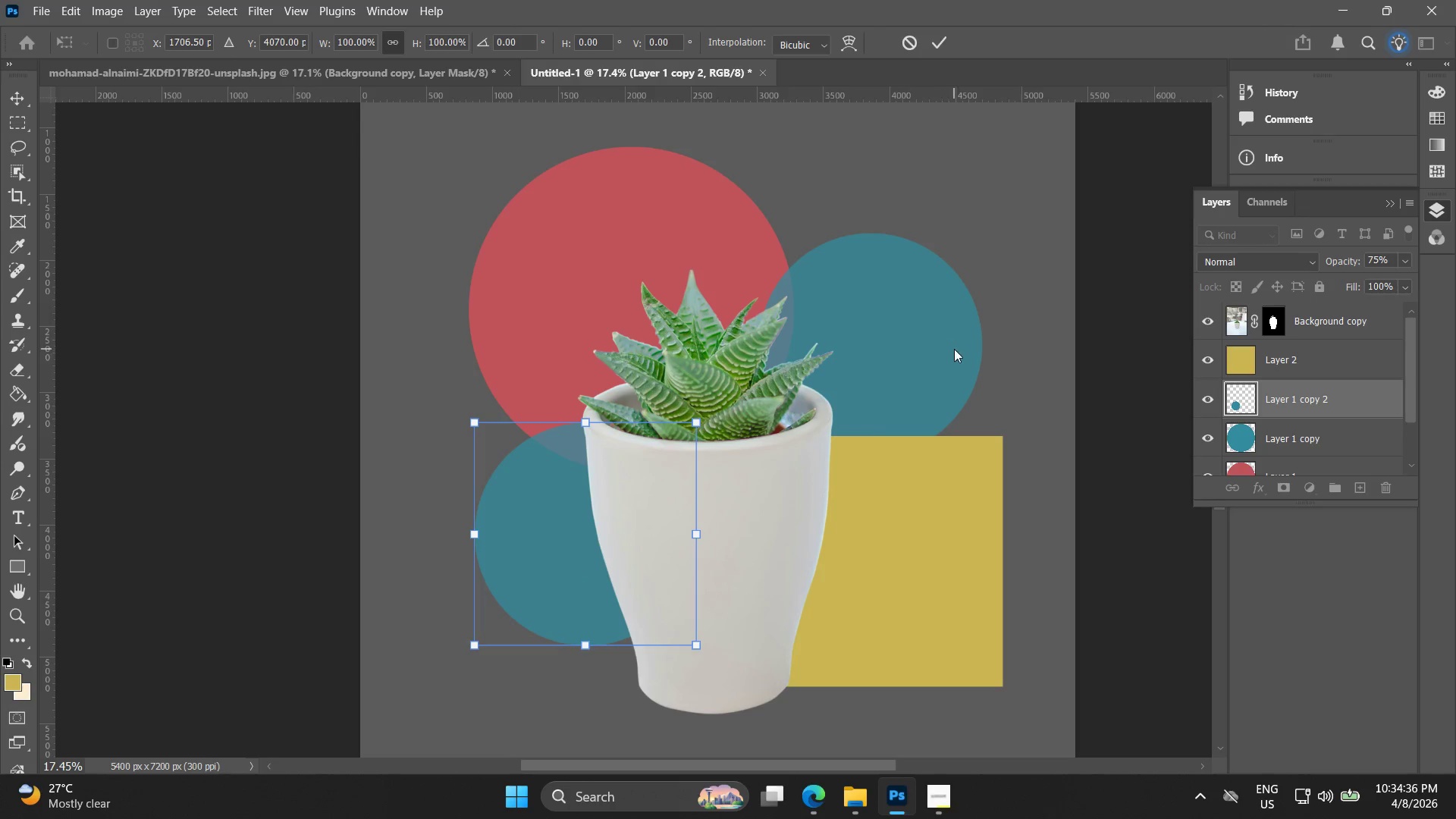 
left_click([940, 351])
 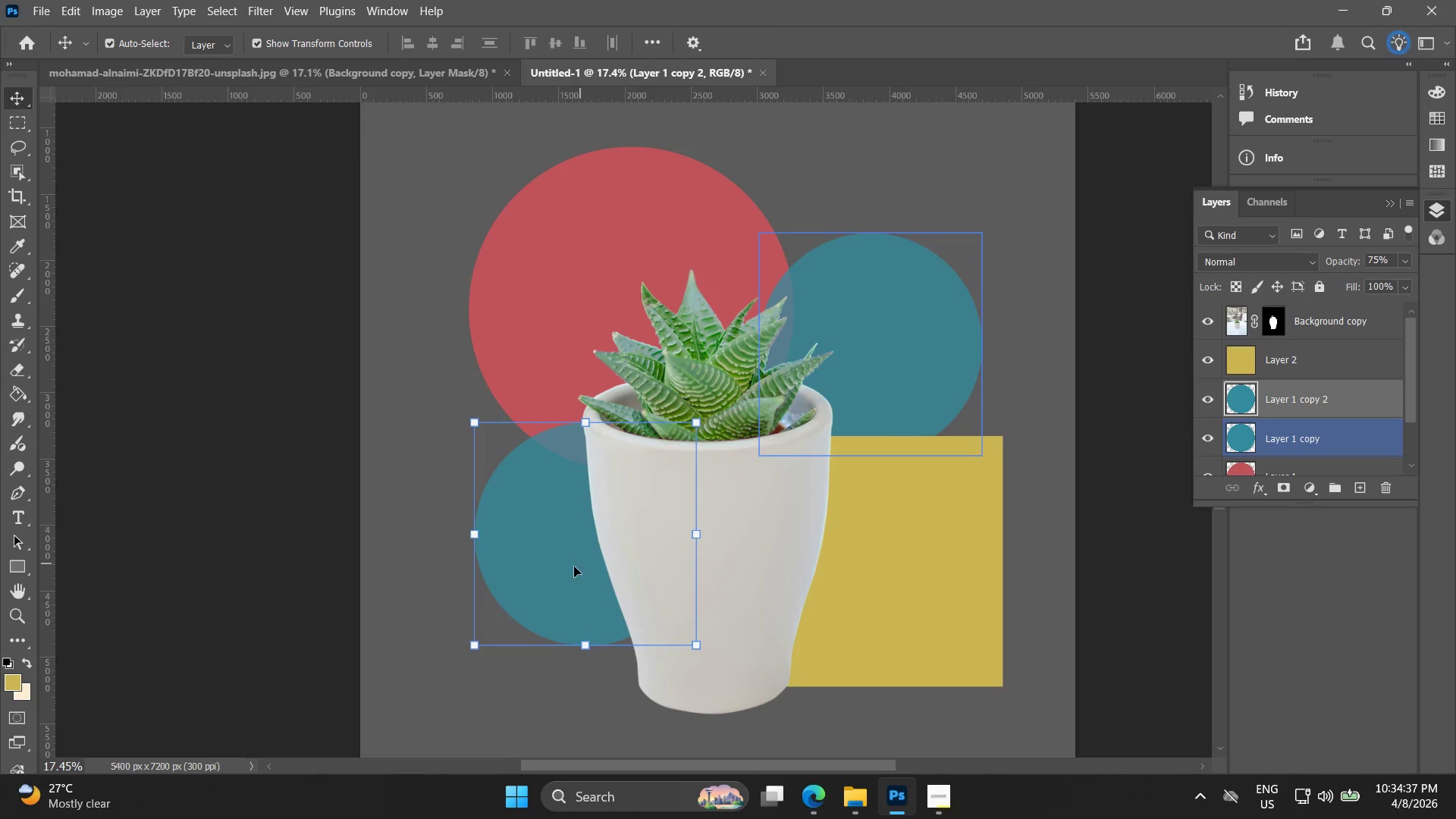 
left_click_drag(start_coordinate=[566, 555], to_coordinate=[500, 662])
 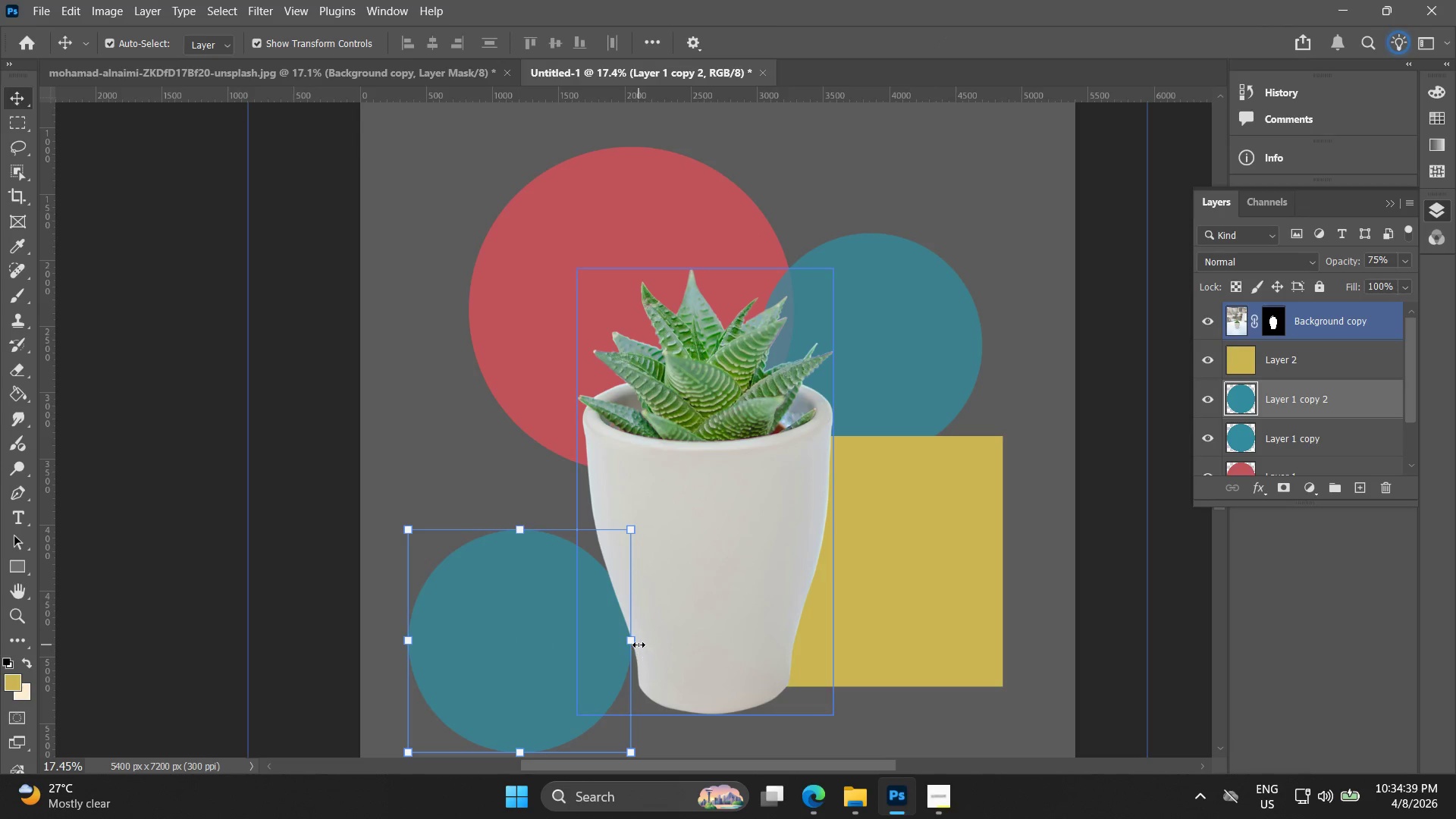 
left_click_drag(start_coordinate=[637, 644], to_coordinate=[538, 654])
 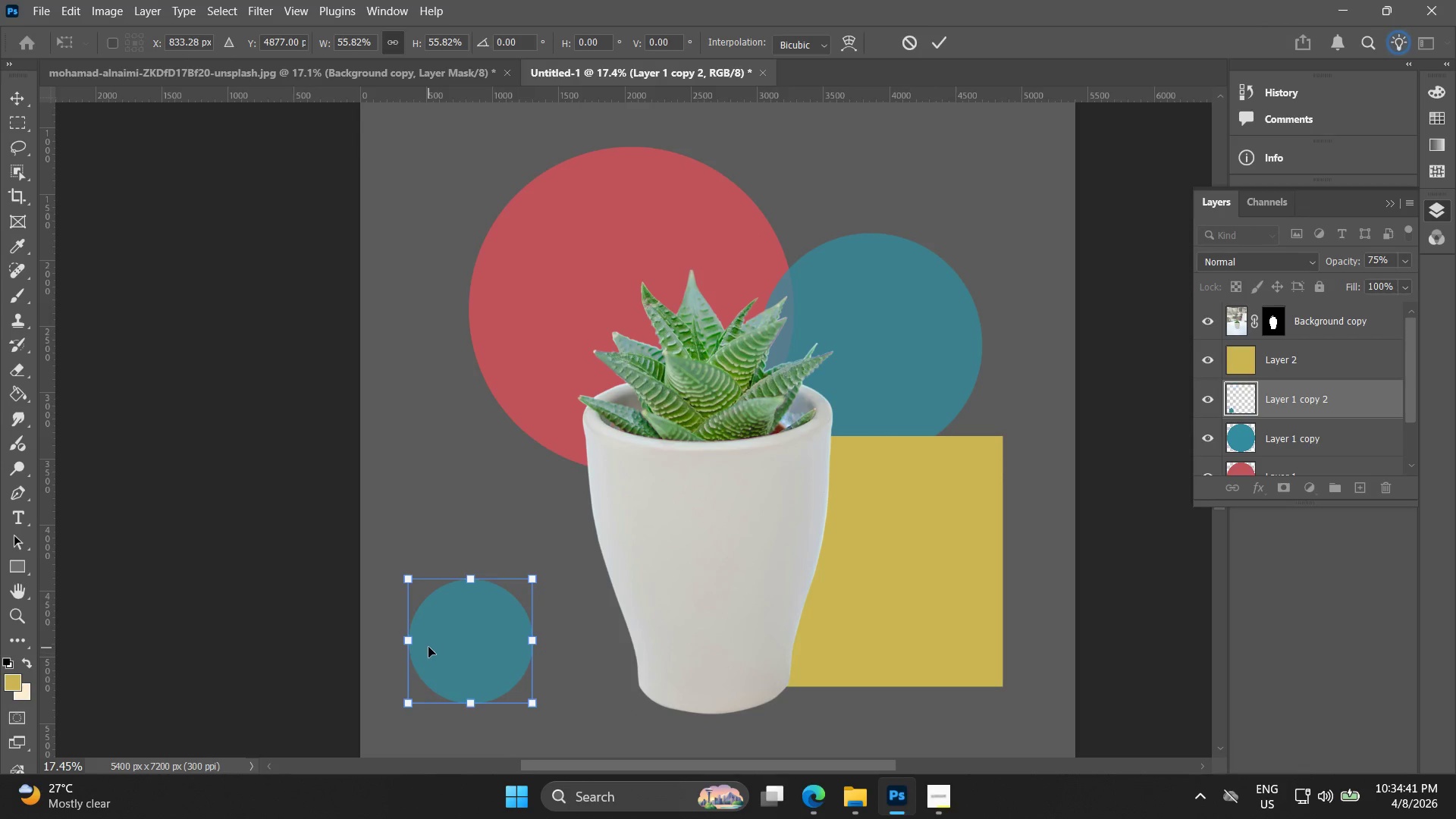 
left_click_drag(start_coordinate=[441, 644], to_coordinate=[544, 646])
 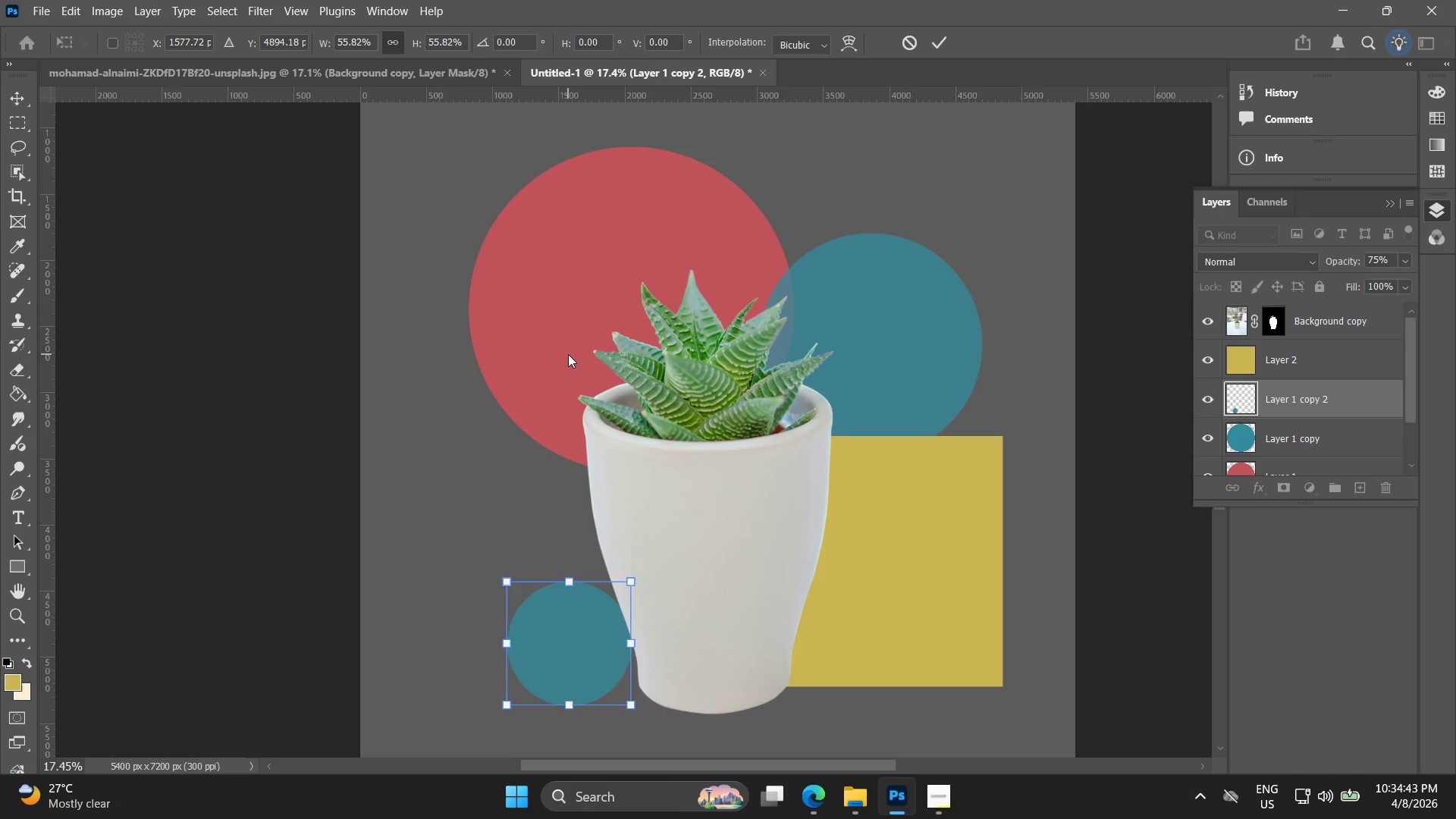 
left_click([570, 354])
 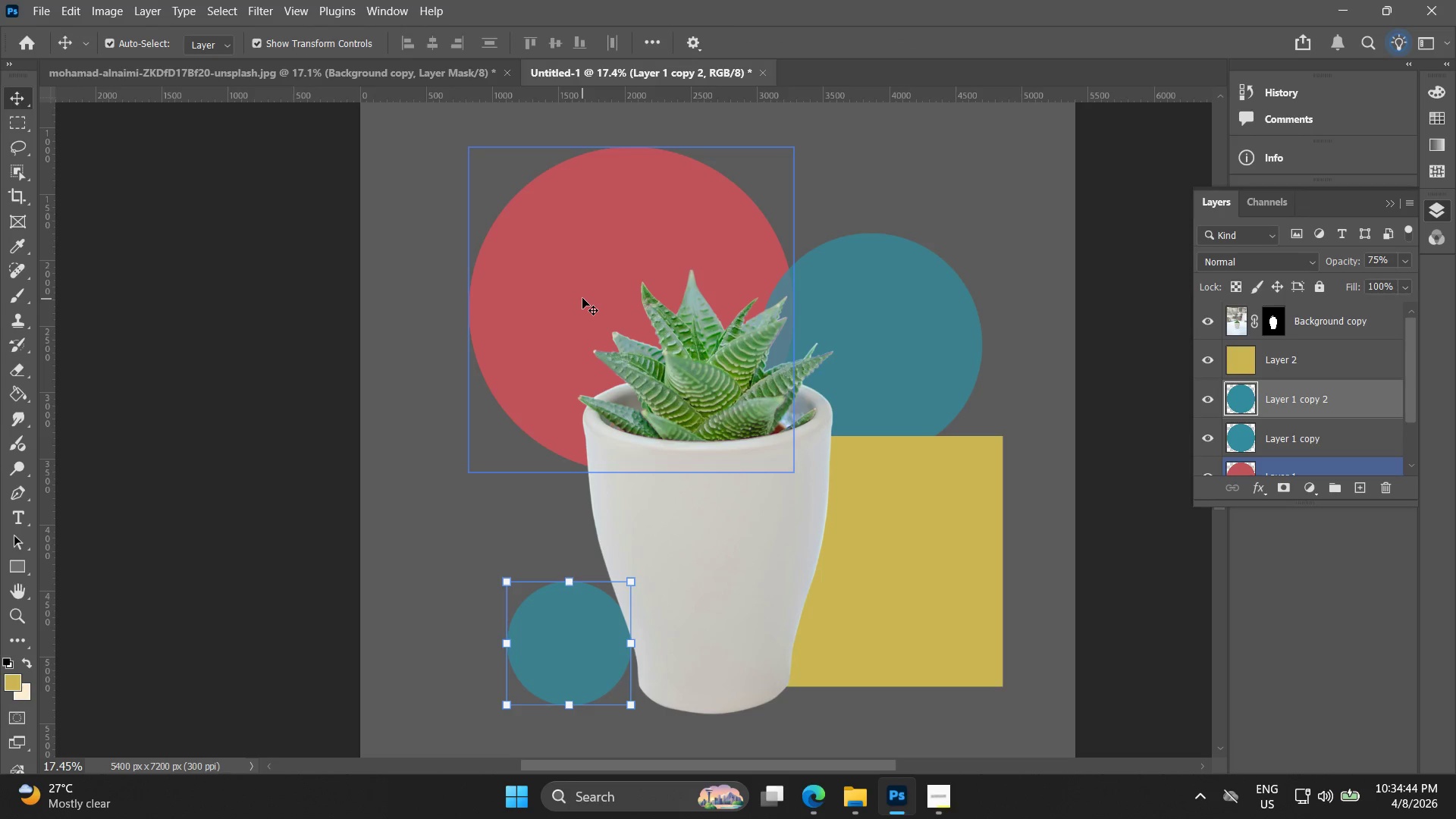 
left_click_drag(start_coordinate=[582, 298], to_coordinate=[550, 318])
 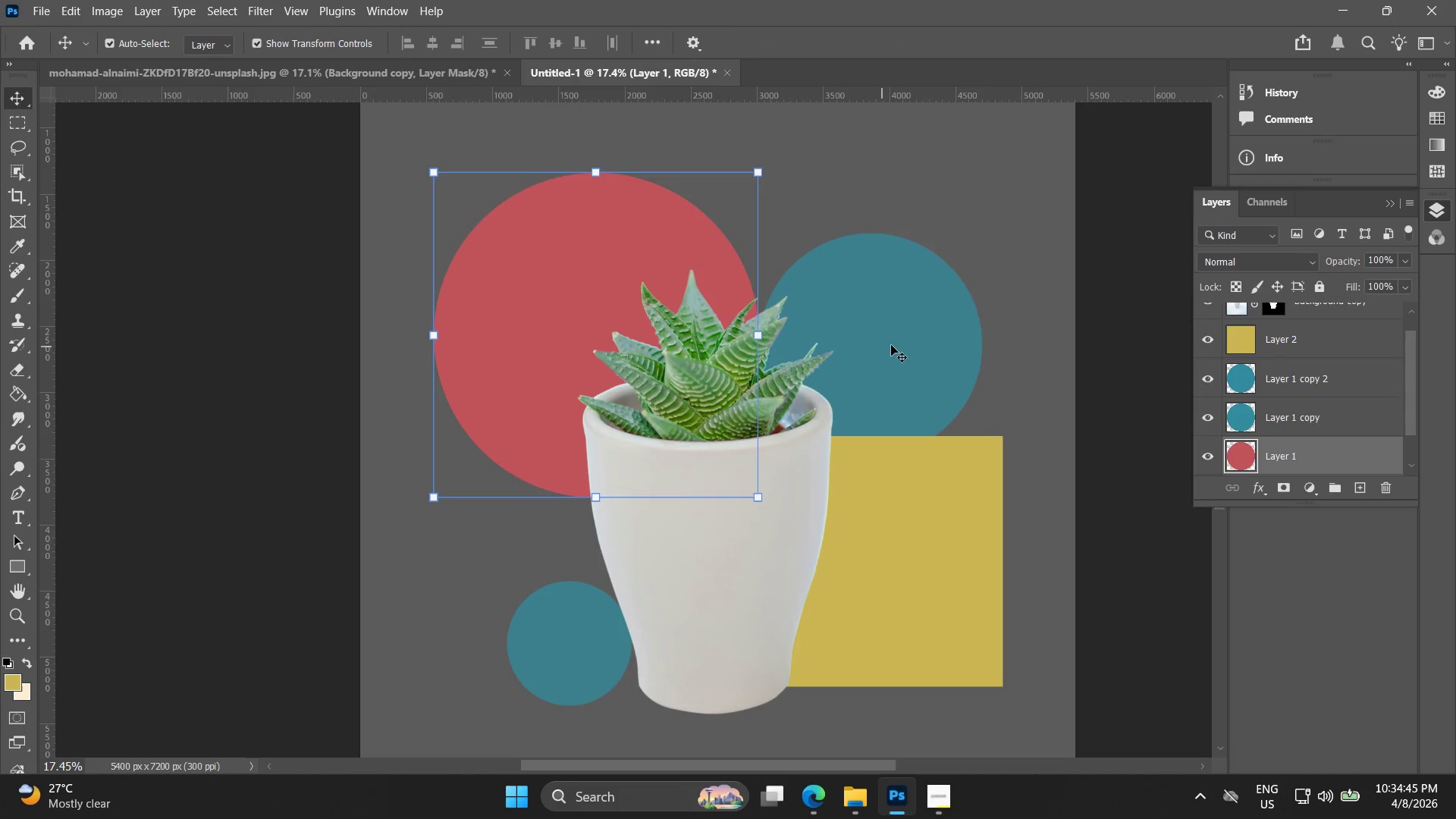 
left_click_drag(start_coordinate=[895, 345], to_coordinate=[861, 378])
 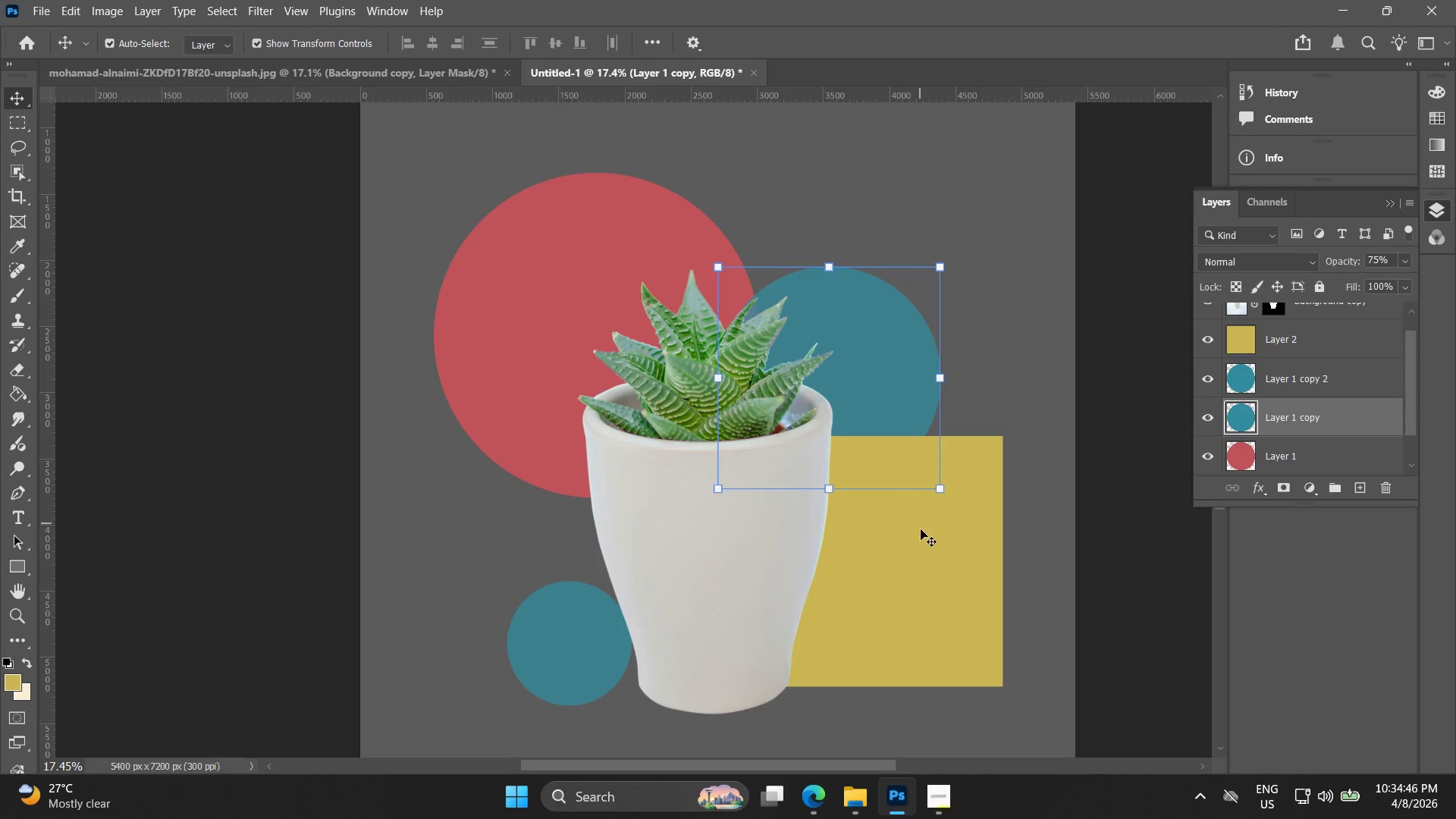 
left_click([924, 531])
 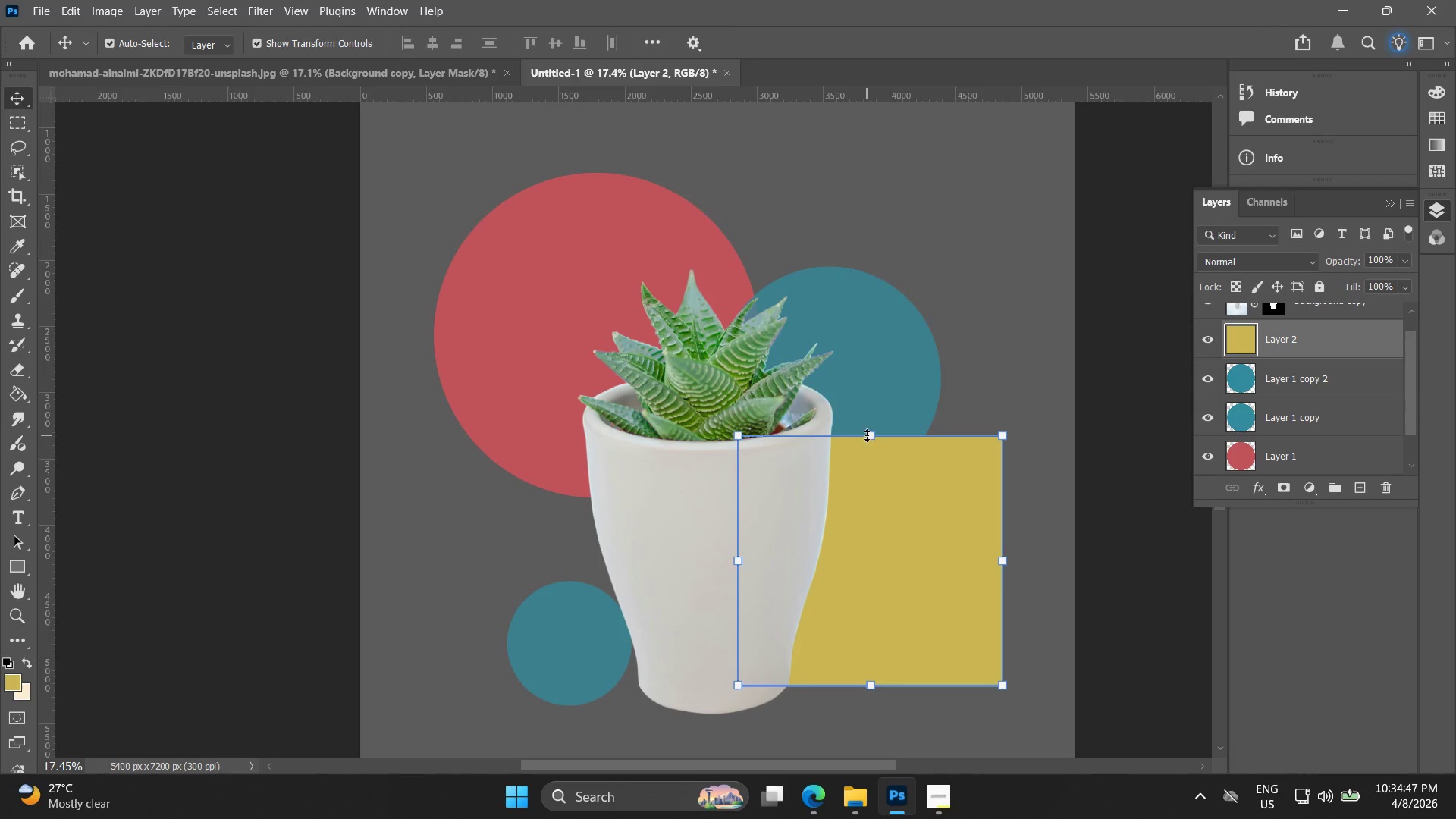 
left_click_drag(start_coordinate=[868, 435], to_coordinate=[871, 465])
 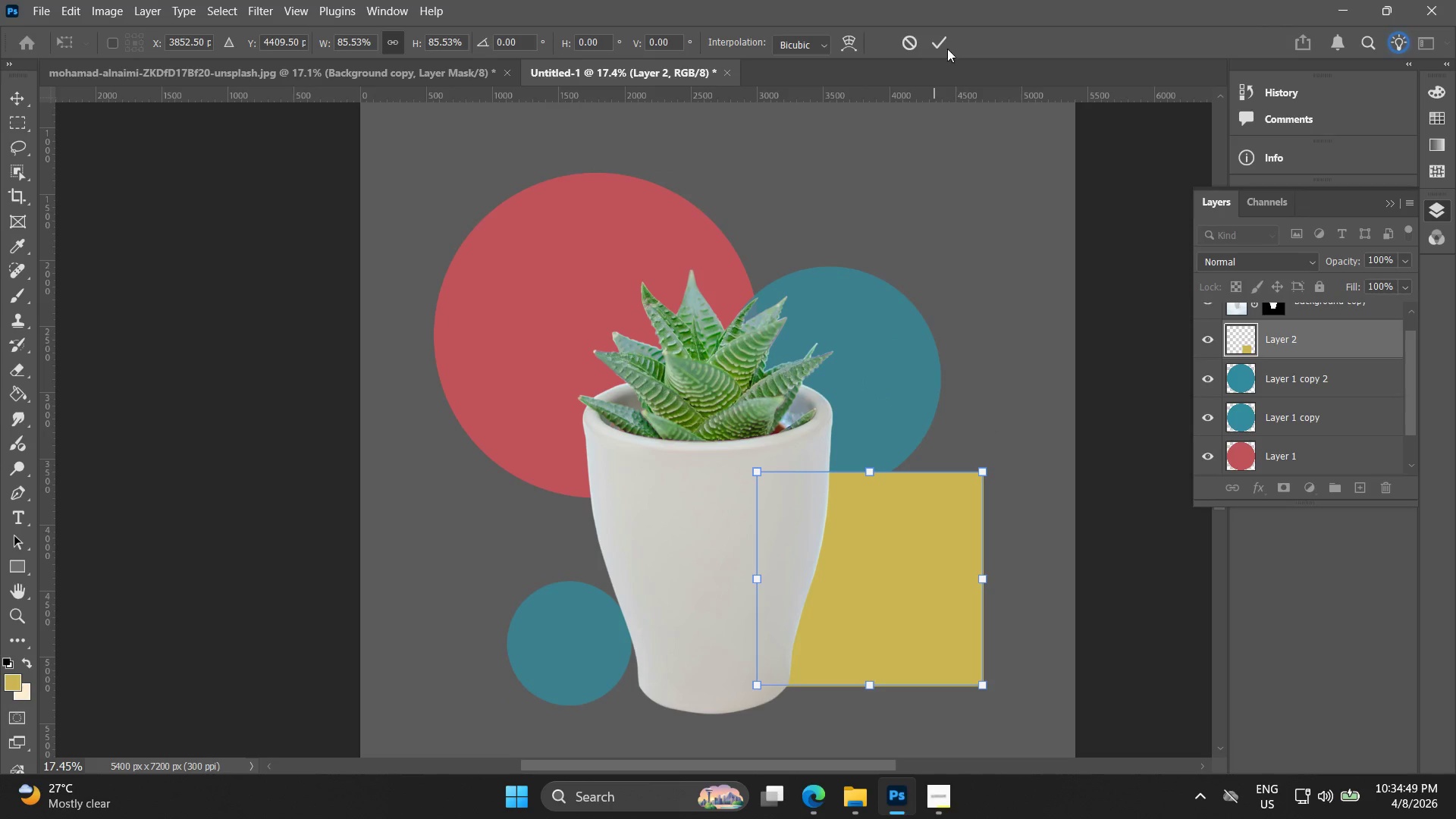 
left_click([944, 30])
 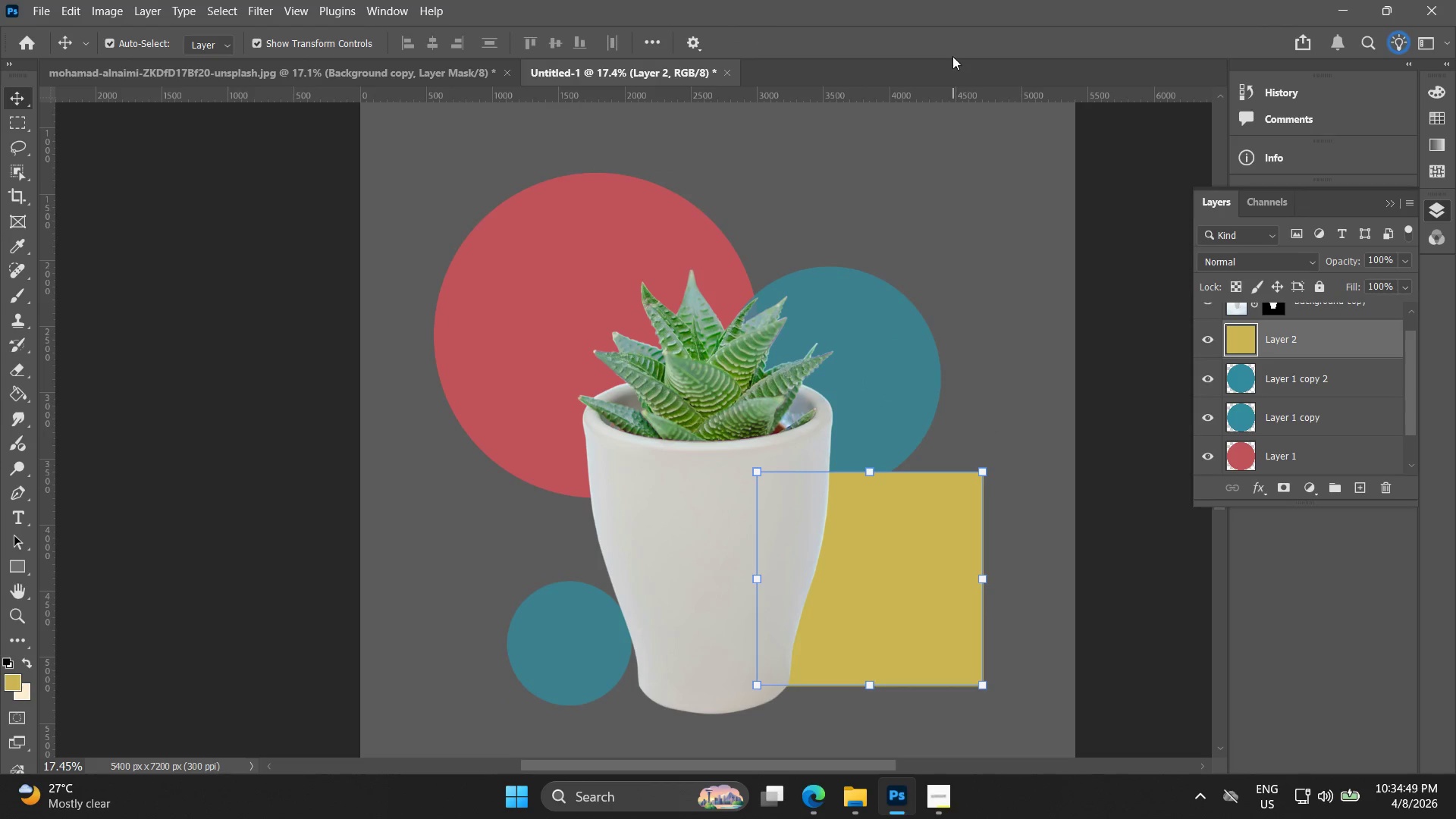 
key(Alt+AltLeft)
 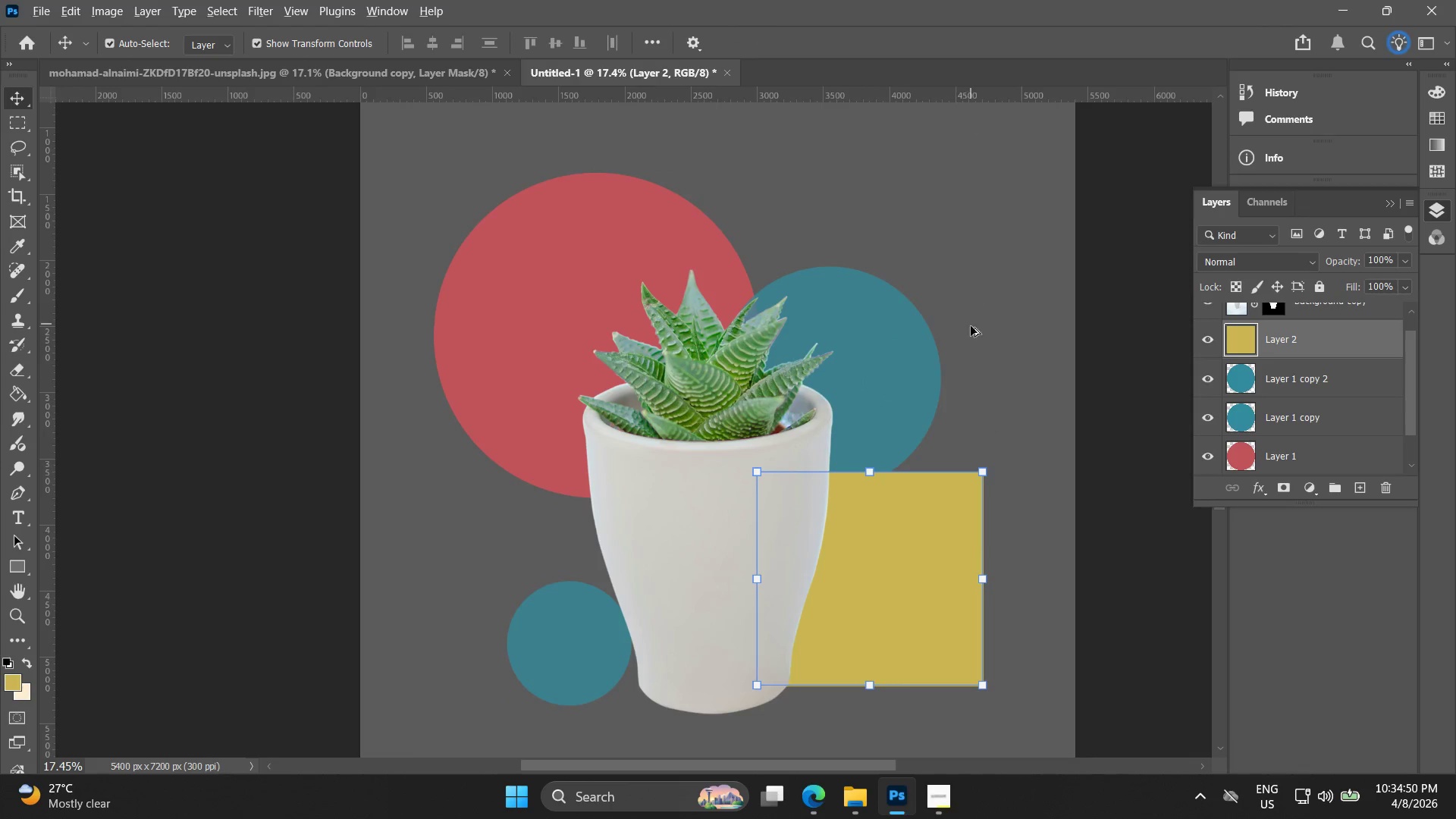 
hold_key(key=Space, duration=0.41)
 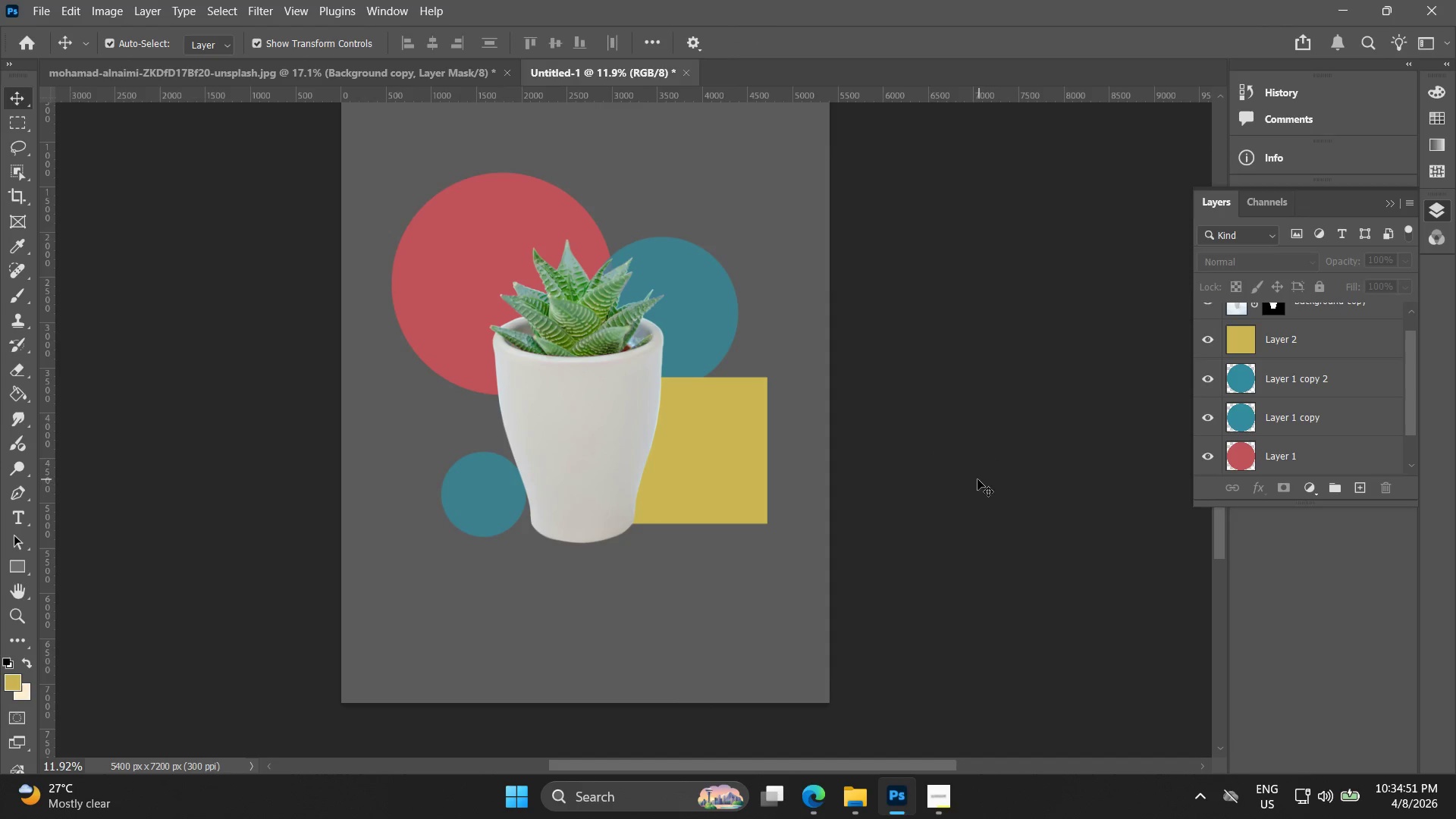 
left_click_drag(start_coordinate=[1054, 478], to_coordinate=[954, 450])
 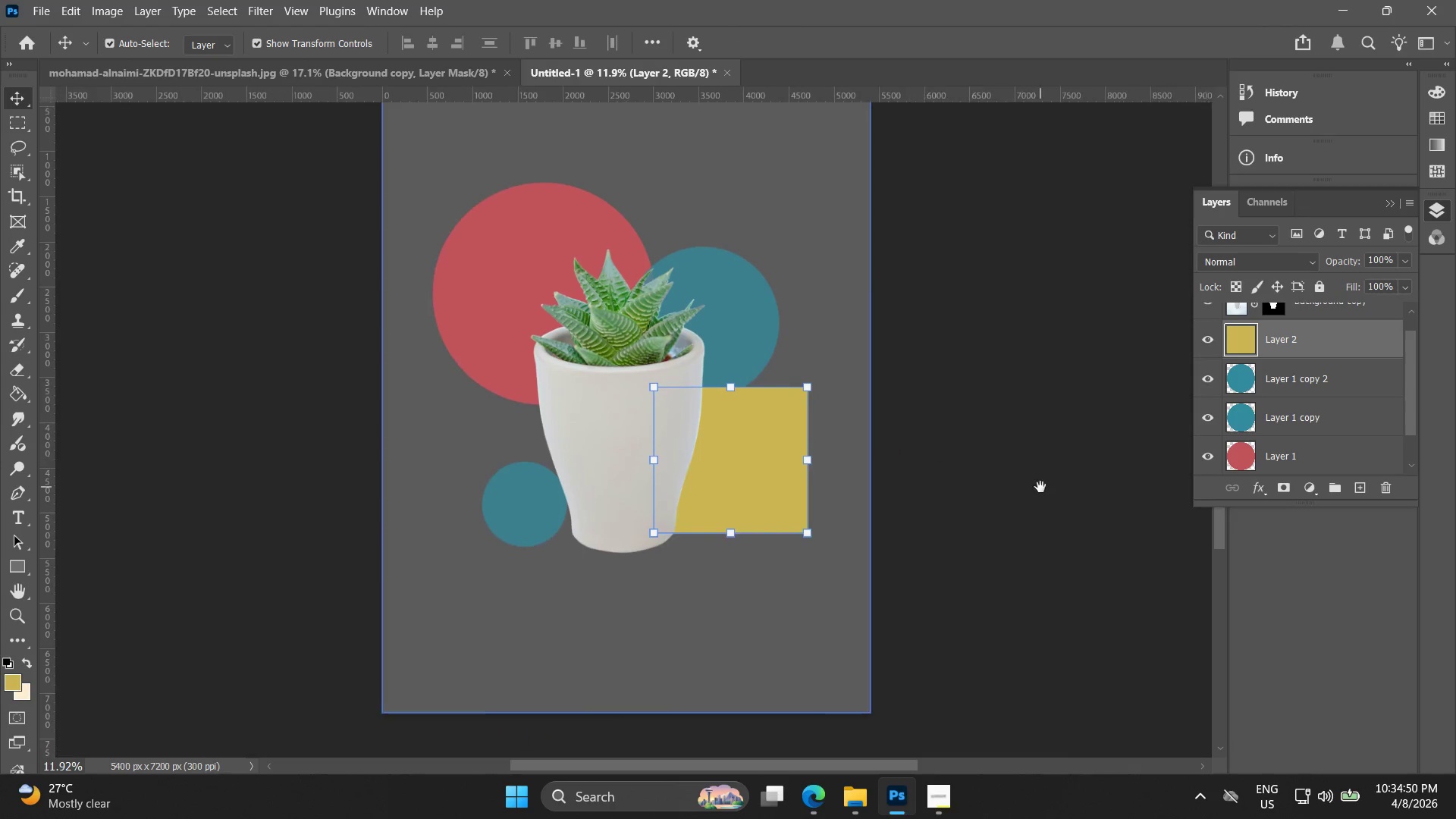 
scroll: coordinate [966, 346], scroll_direction: down, amount: 4.0
 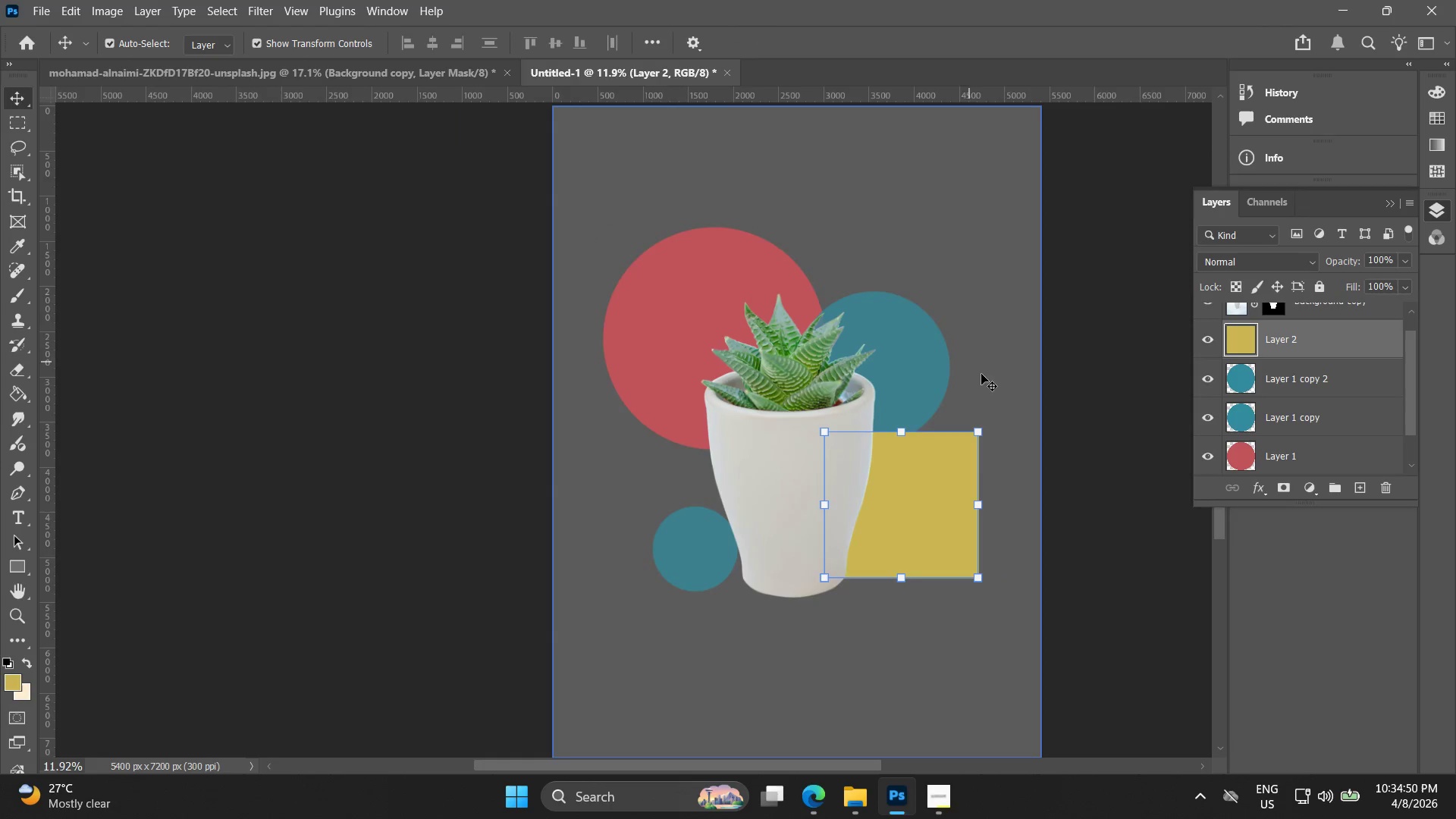 
double_click([1041, 487])
 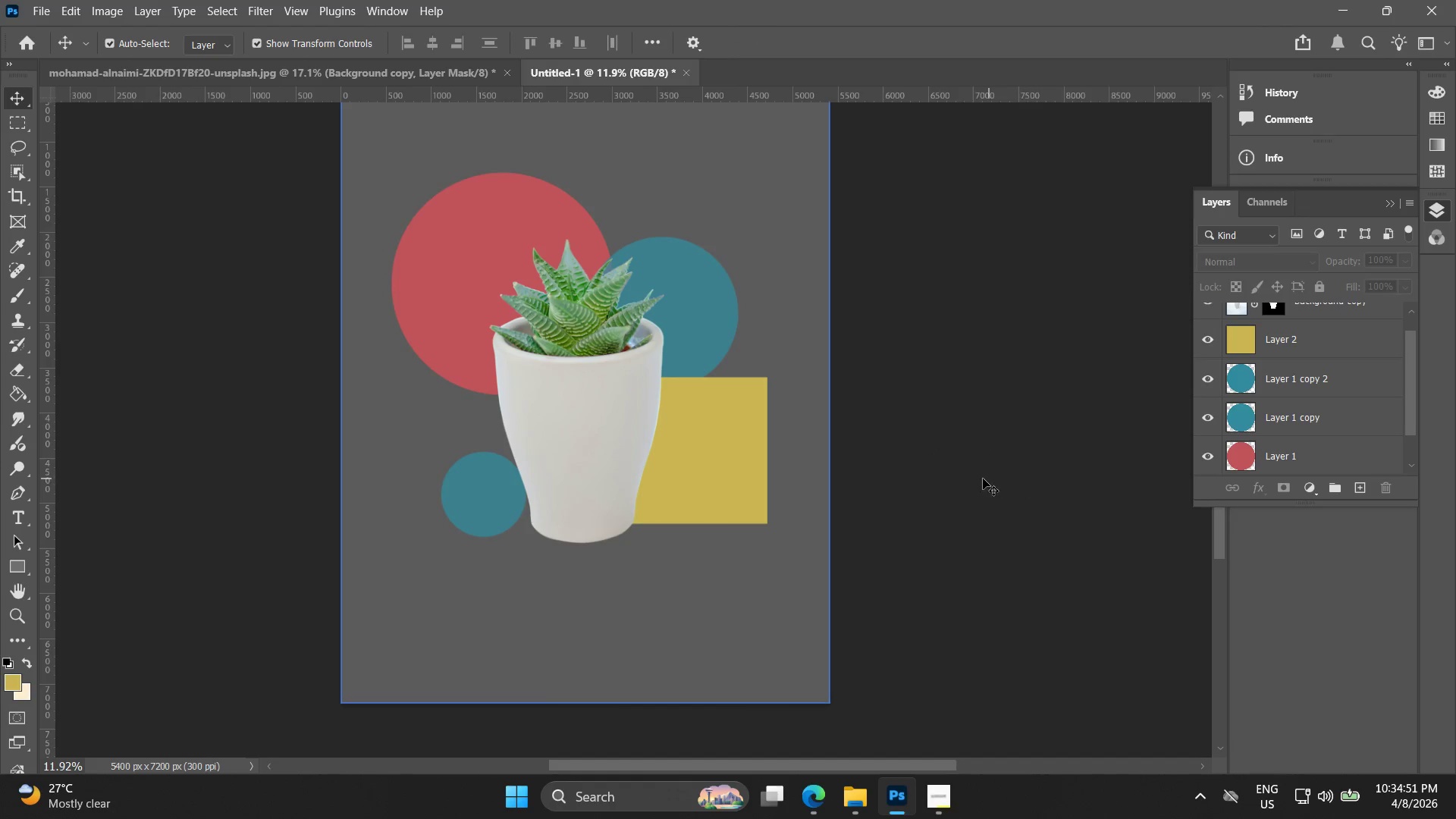 
hold_key(key=Space, duration=0.47)
 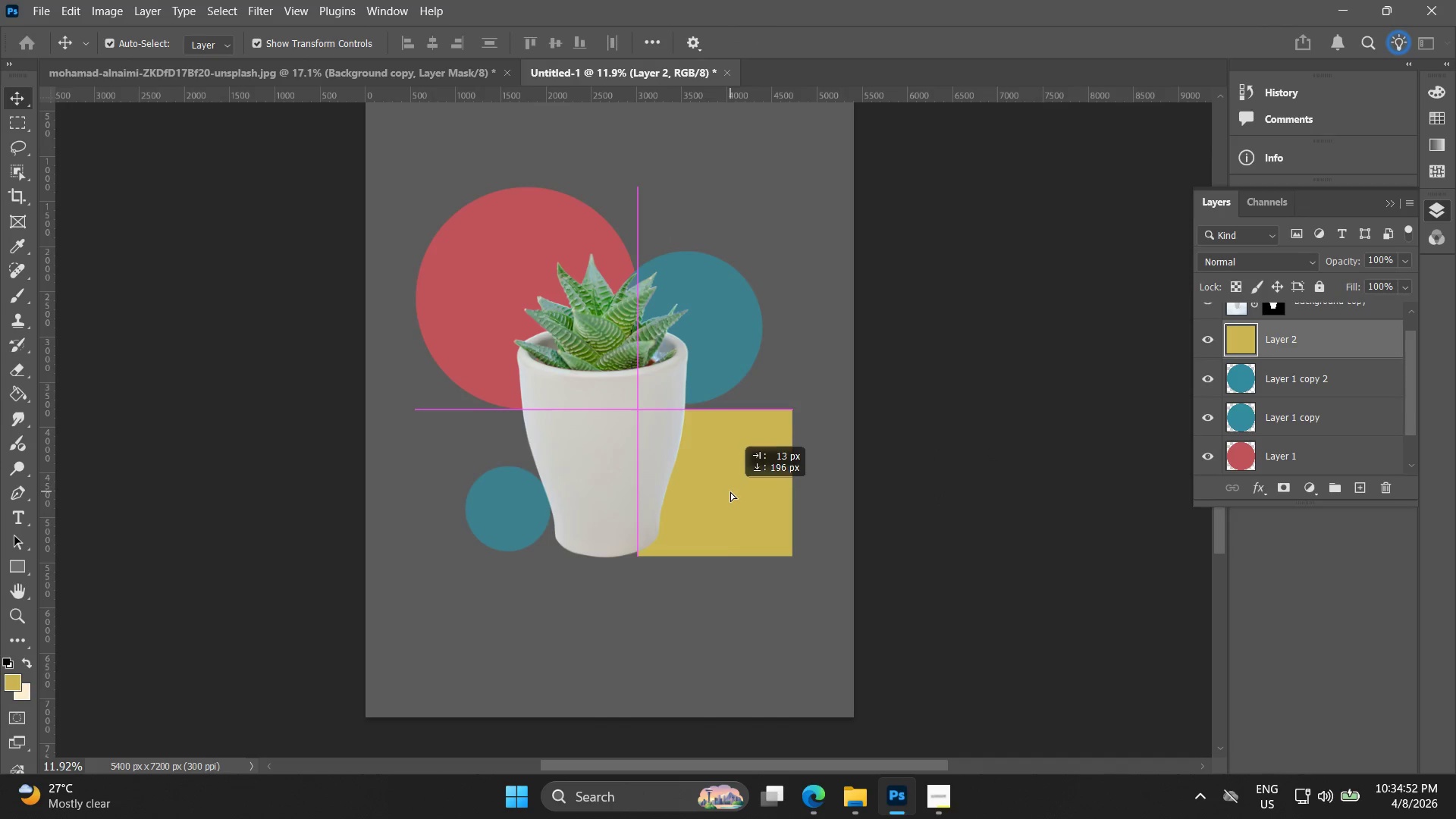 
left_click_drag(start_coordinate=[927, 483], to_coordinate=[951, 497])
 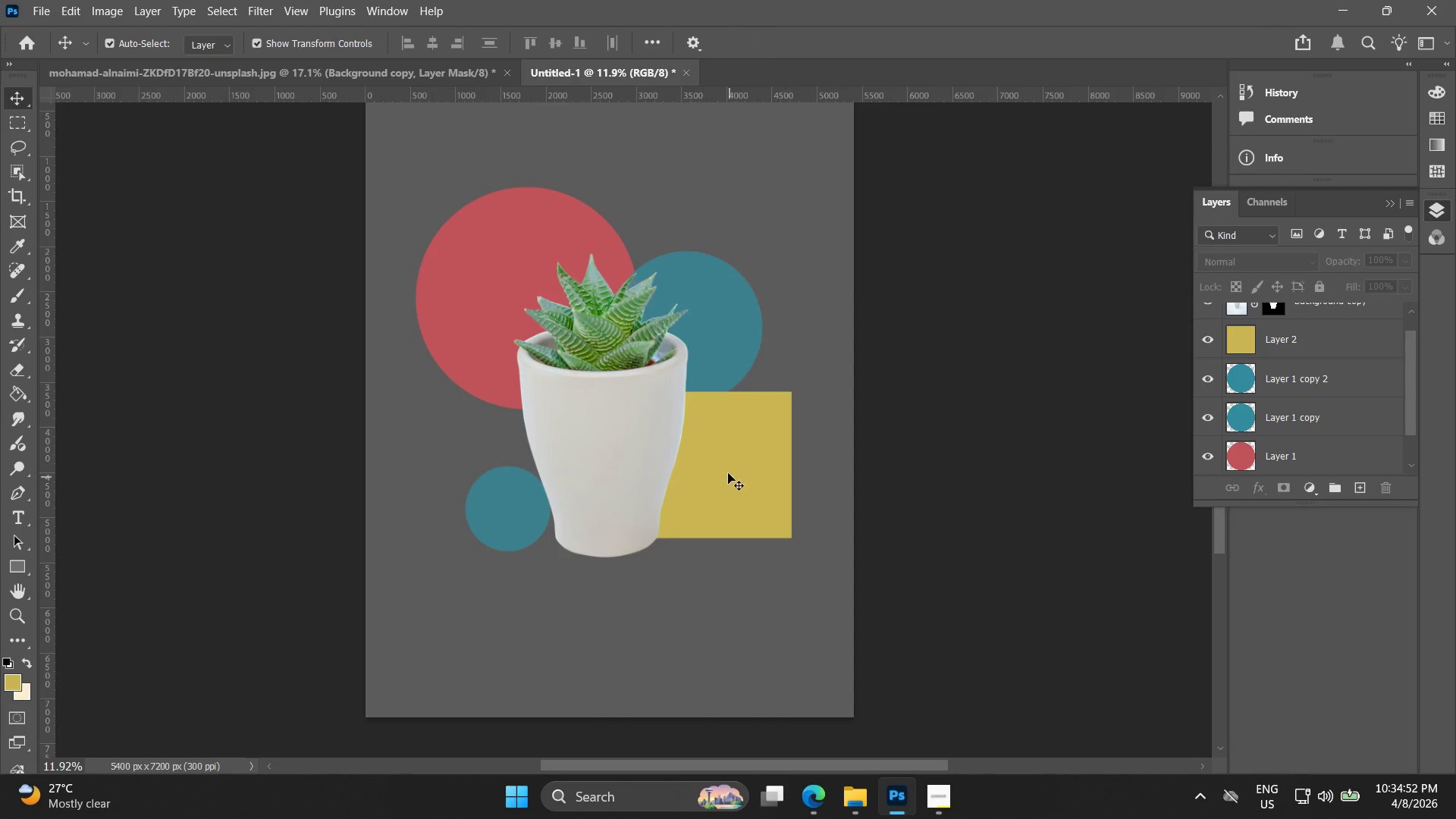 
left_click_drag(start_coordinate=[727, 469], to_coordinate=[728, 453])
 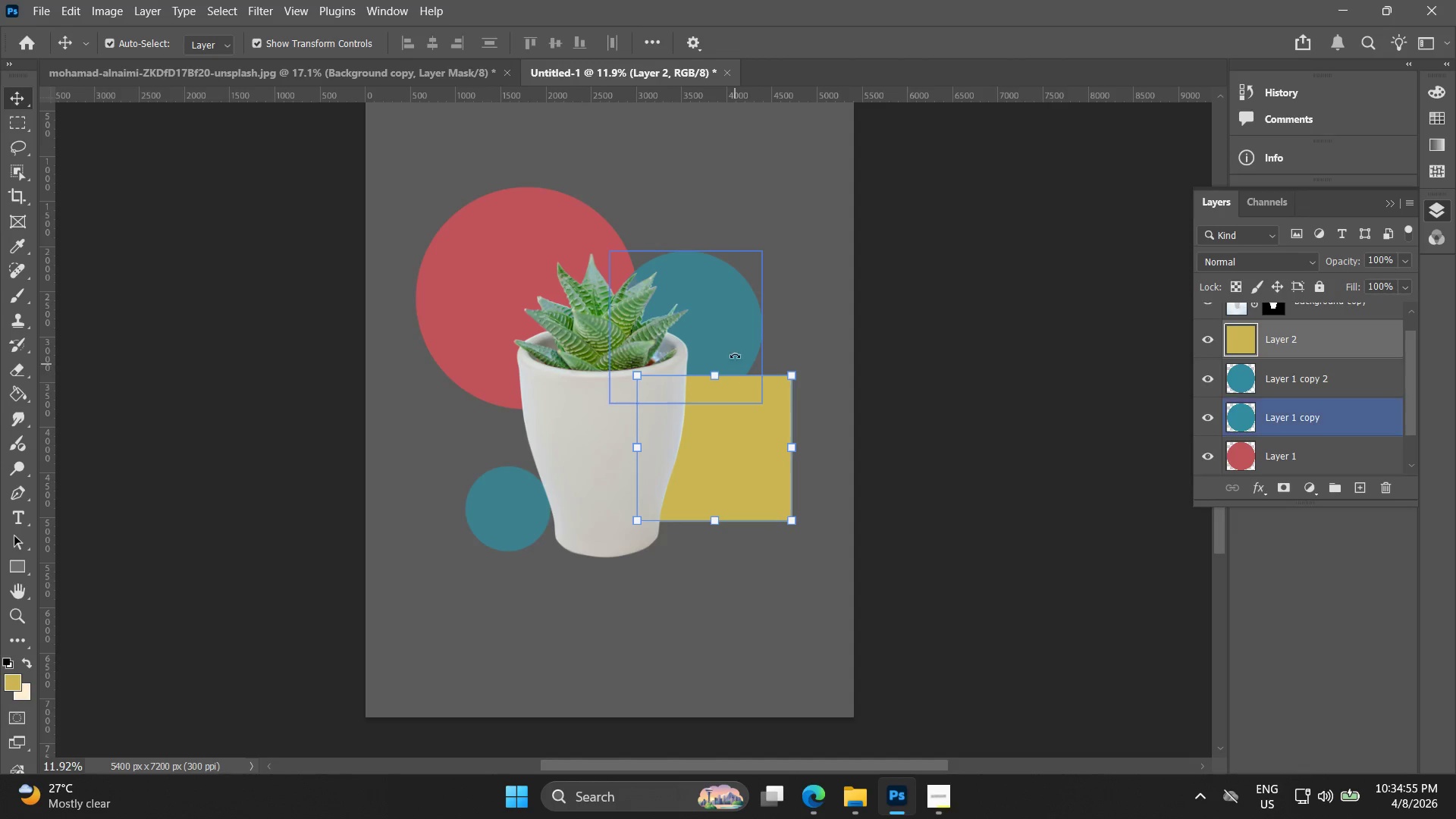 
left_click_drag(start_coordinate=[730, 316], to_coordinate=[731, 328])
 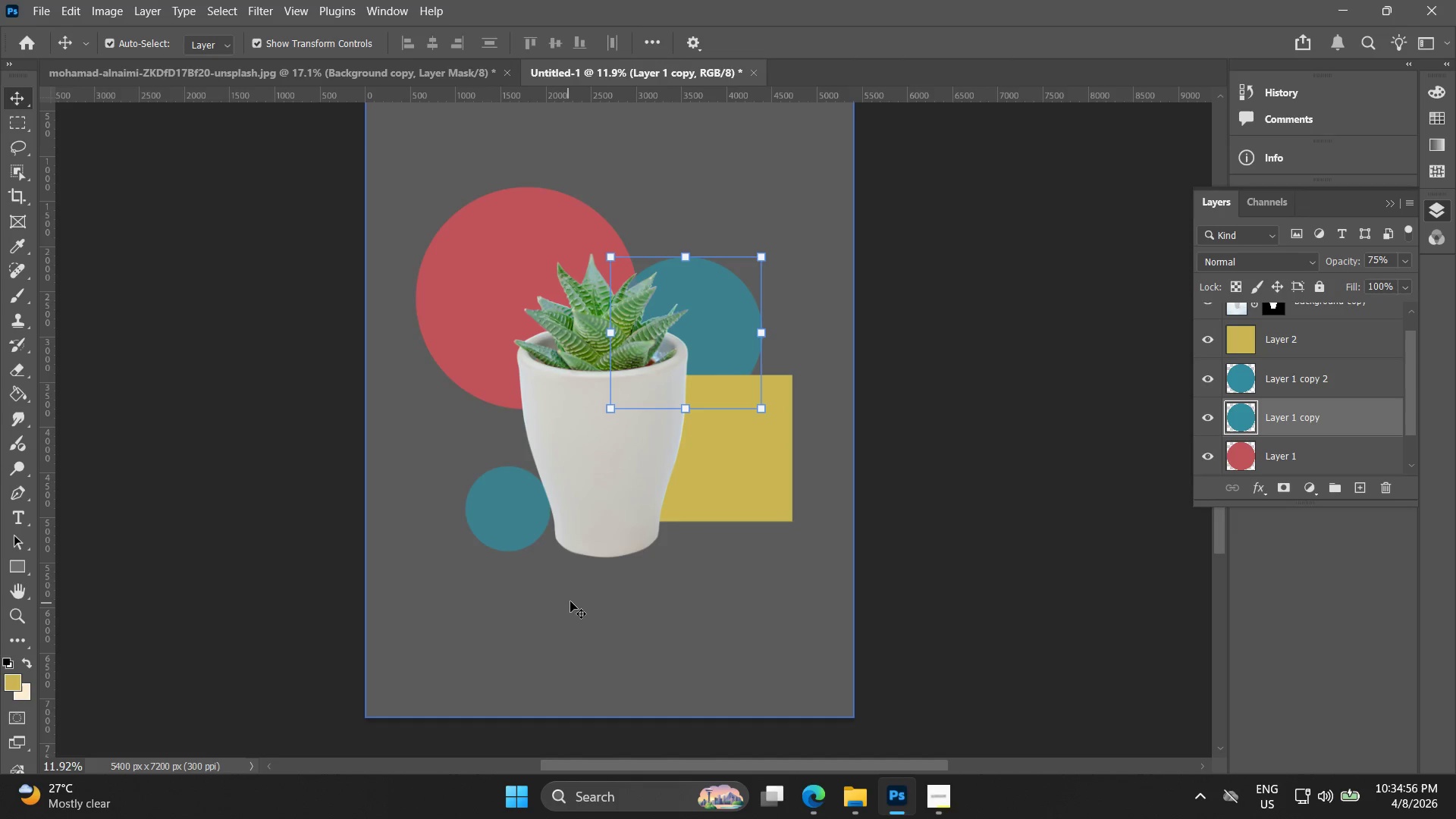 
left_click([570, 601])
 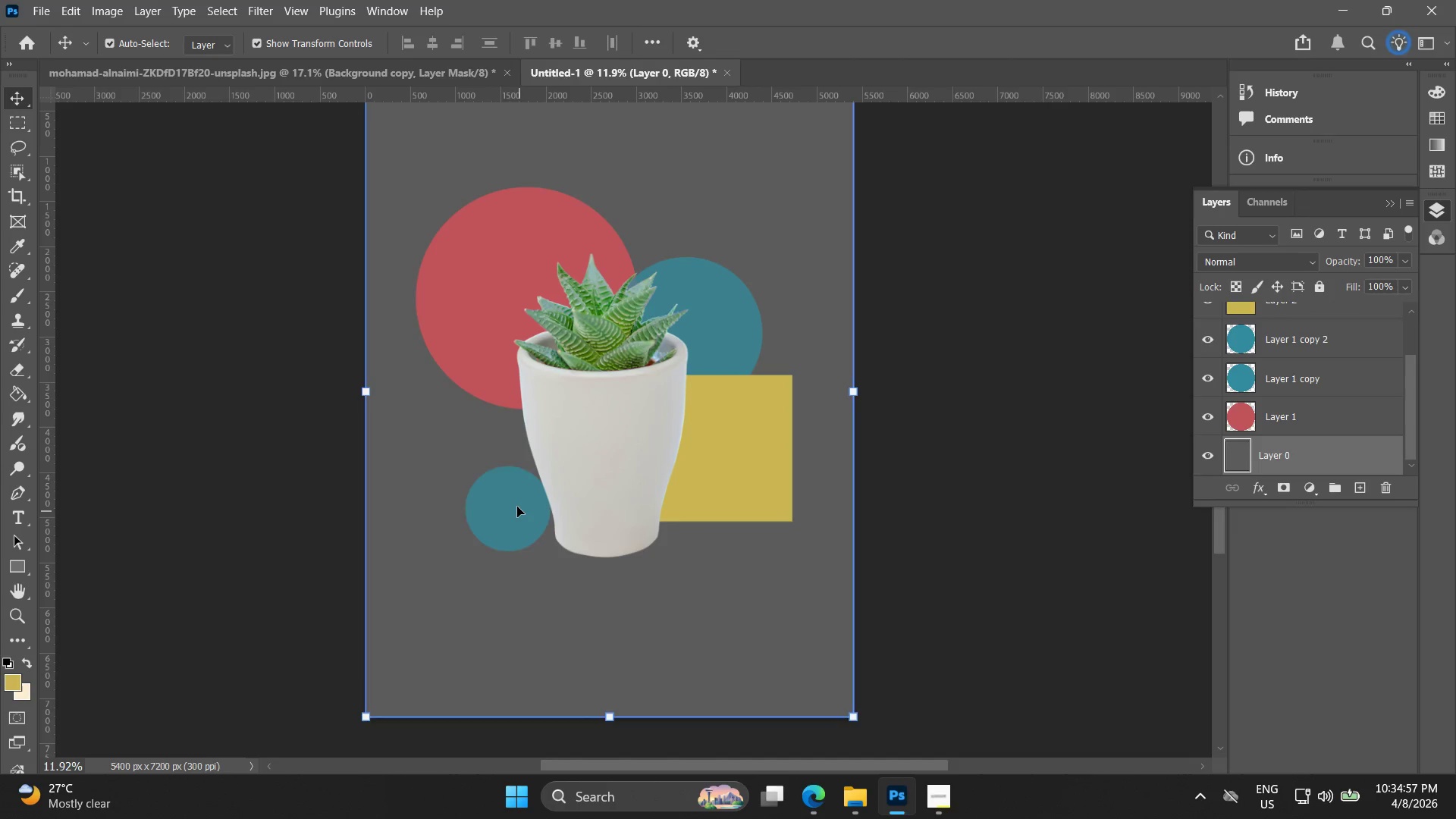 
left_click([517, 507])
 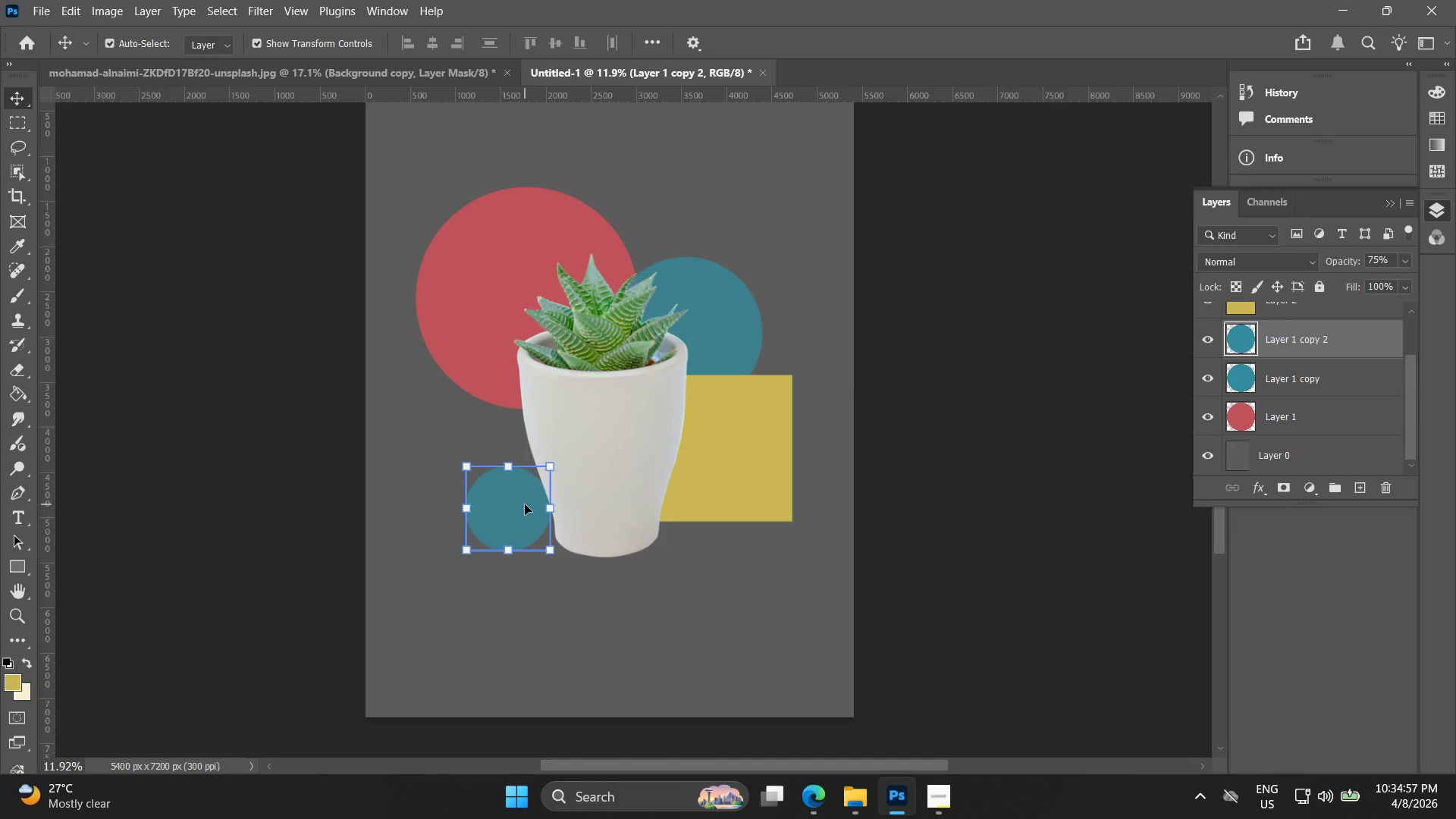 
left_click_drag(start_coordinate=[519, 504], to_coordinate=[527, 485])
 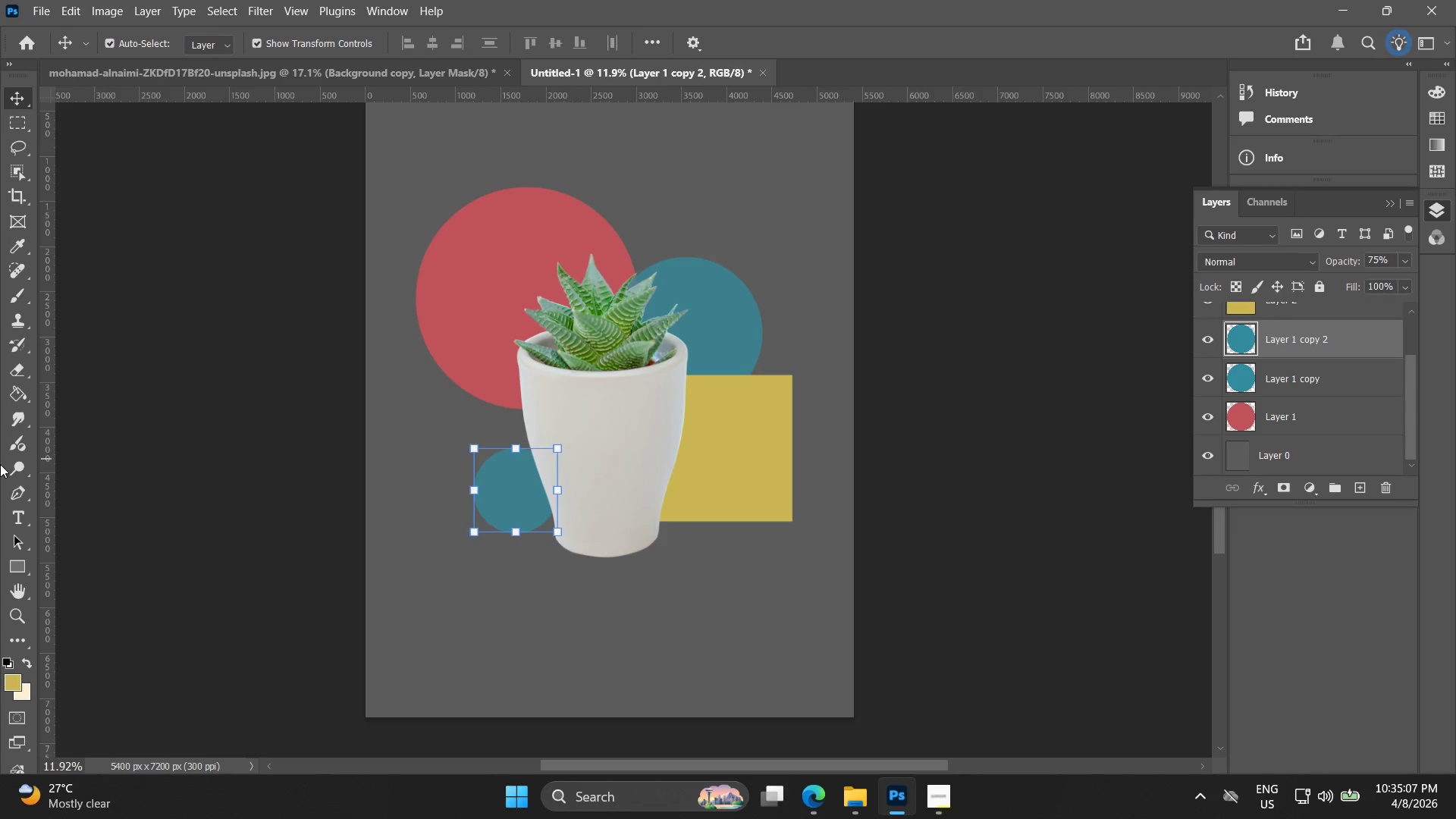 
wait(8.02)
 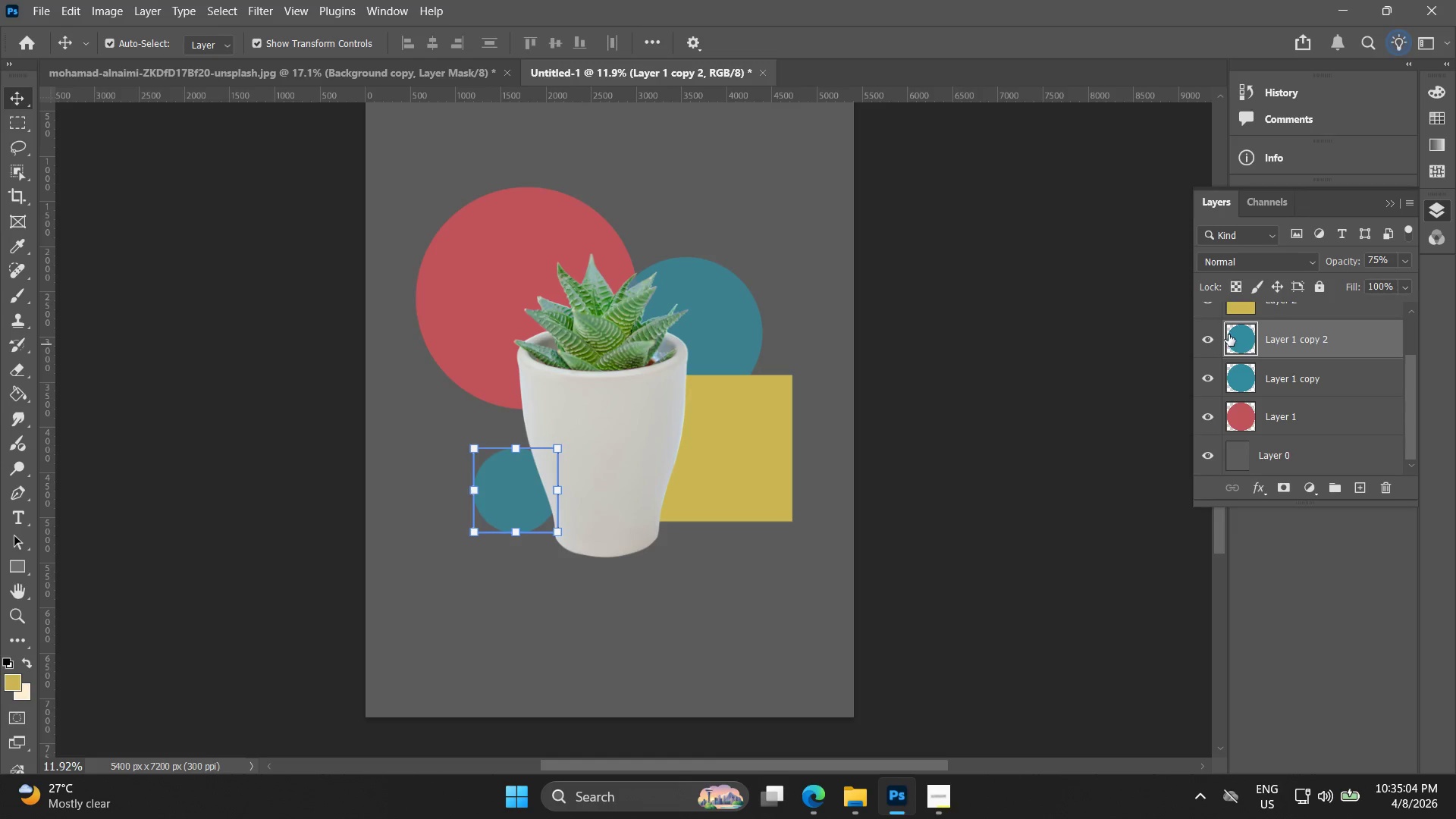 
double_click([11, 682])
 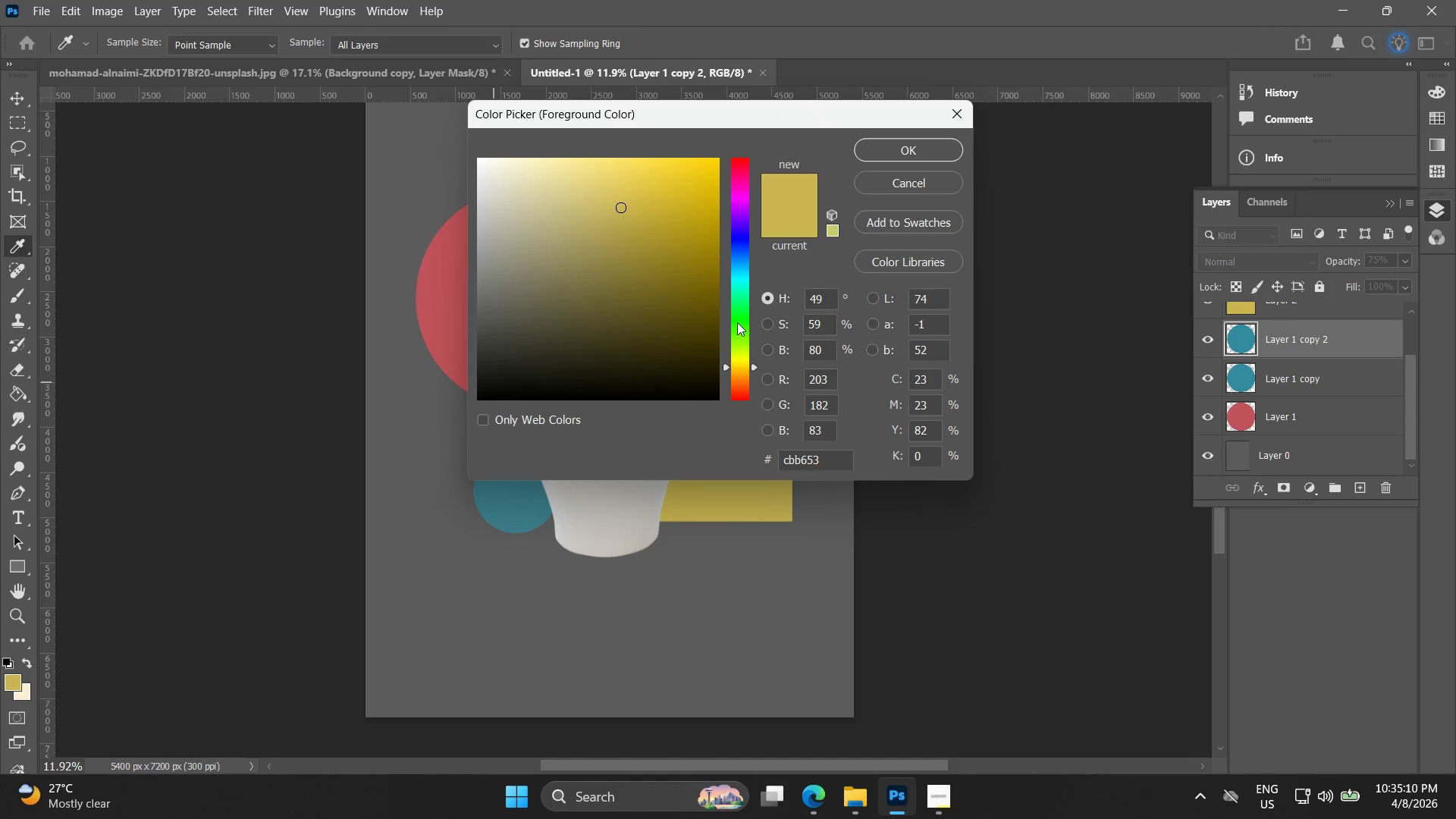 
left_click([907, 180])
 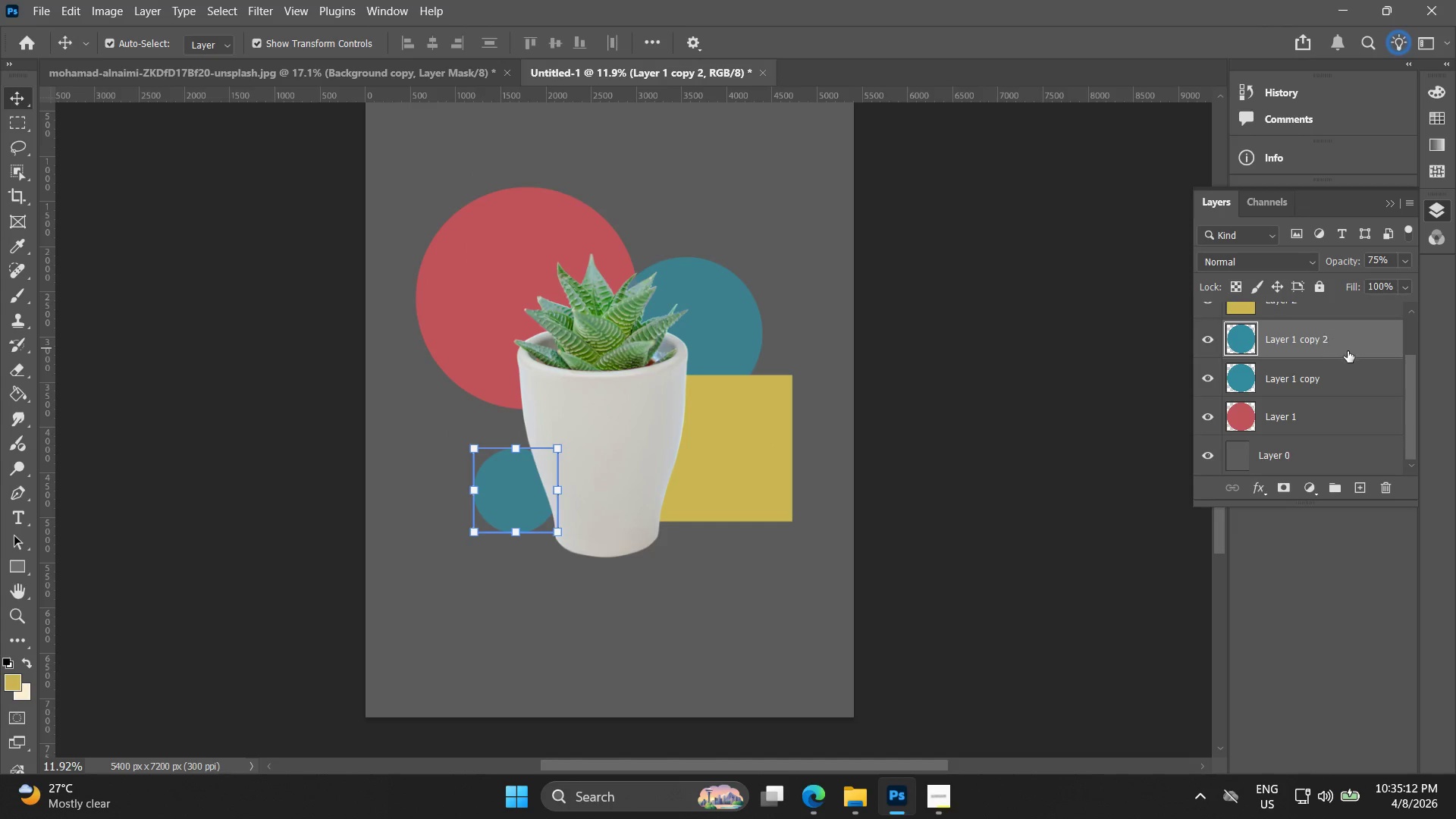 
right_click([1355, 343])
 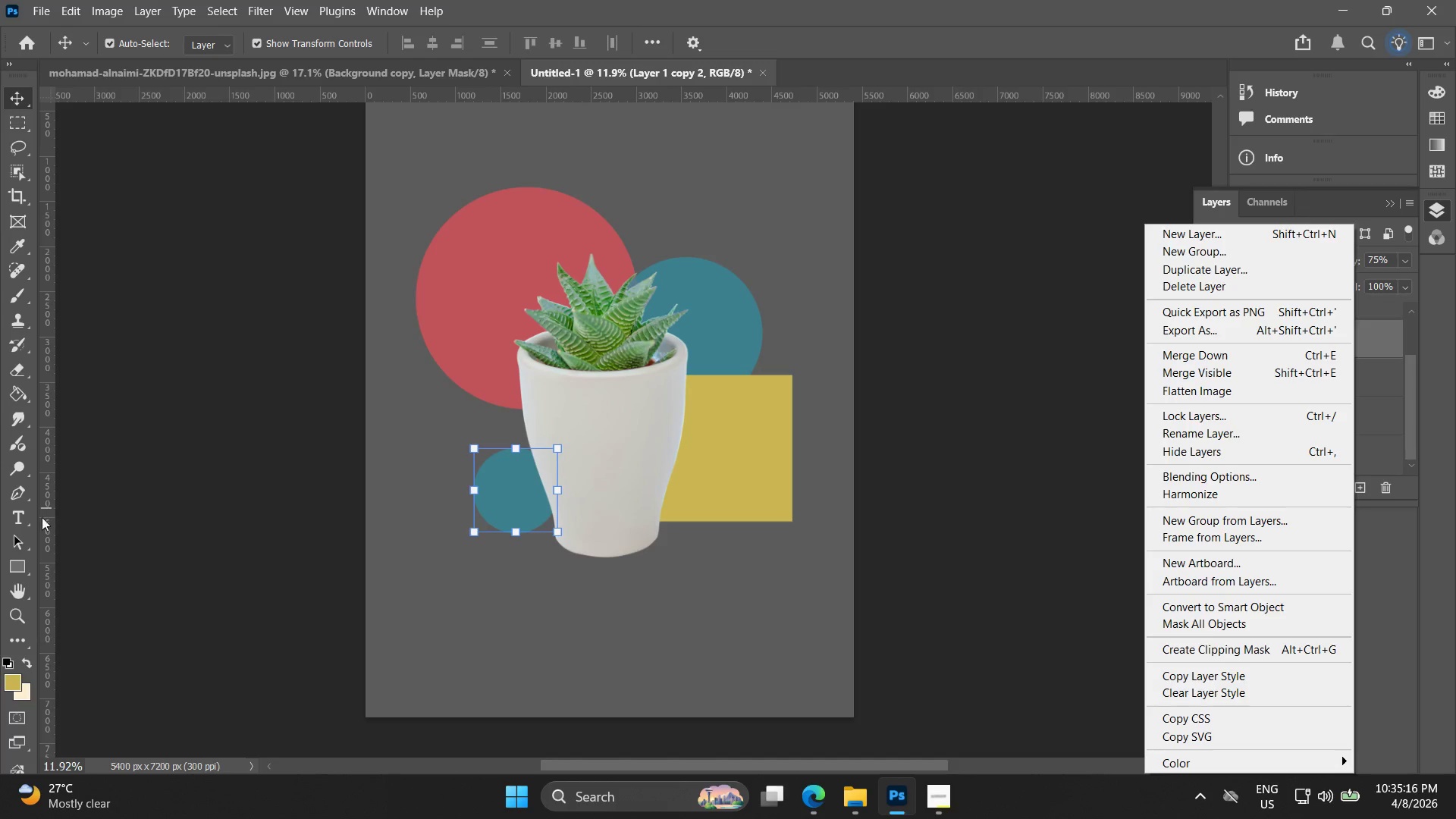 
left_click([18, 400])
 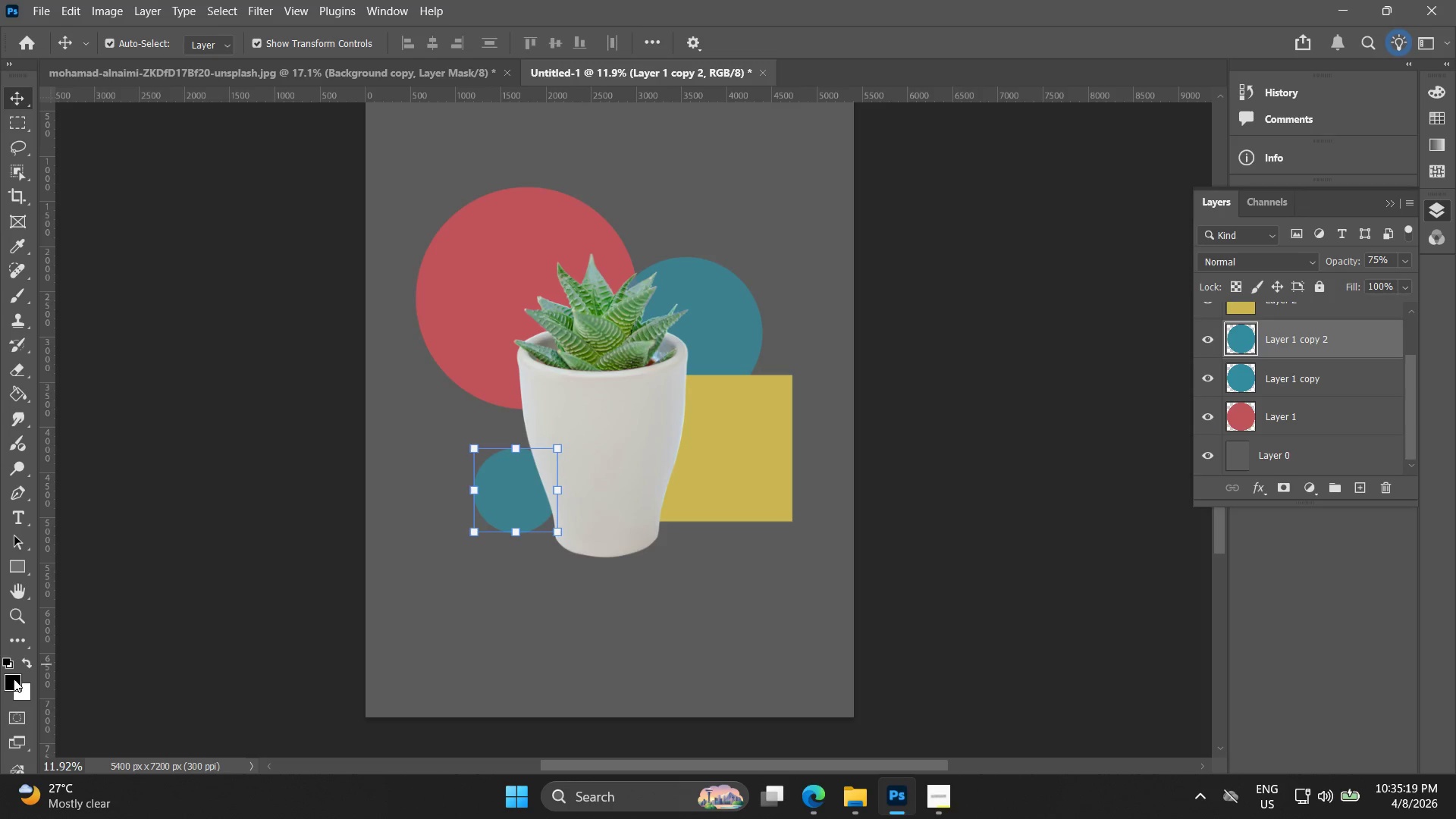 
double_click([14, 681])
 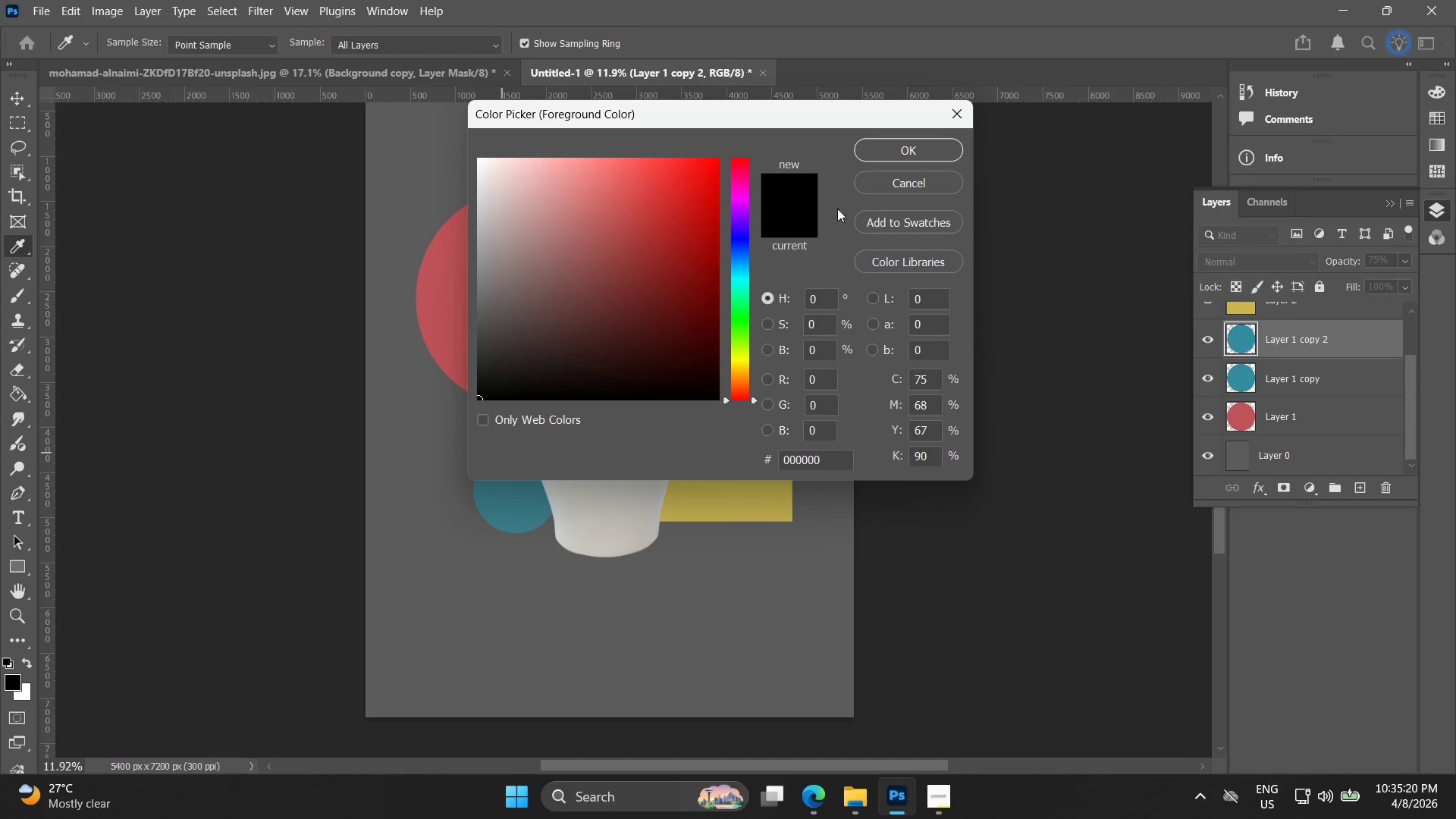 
left_click([909, 185])
 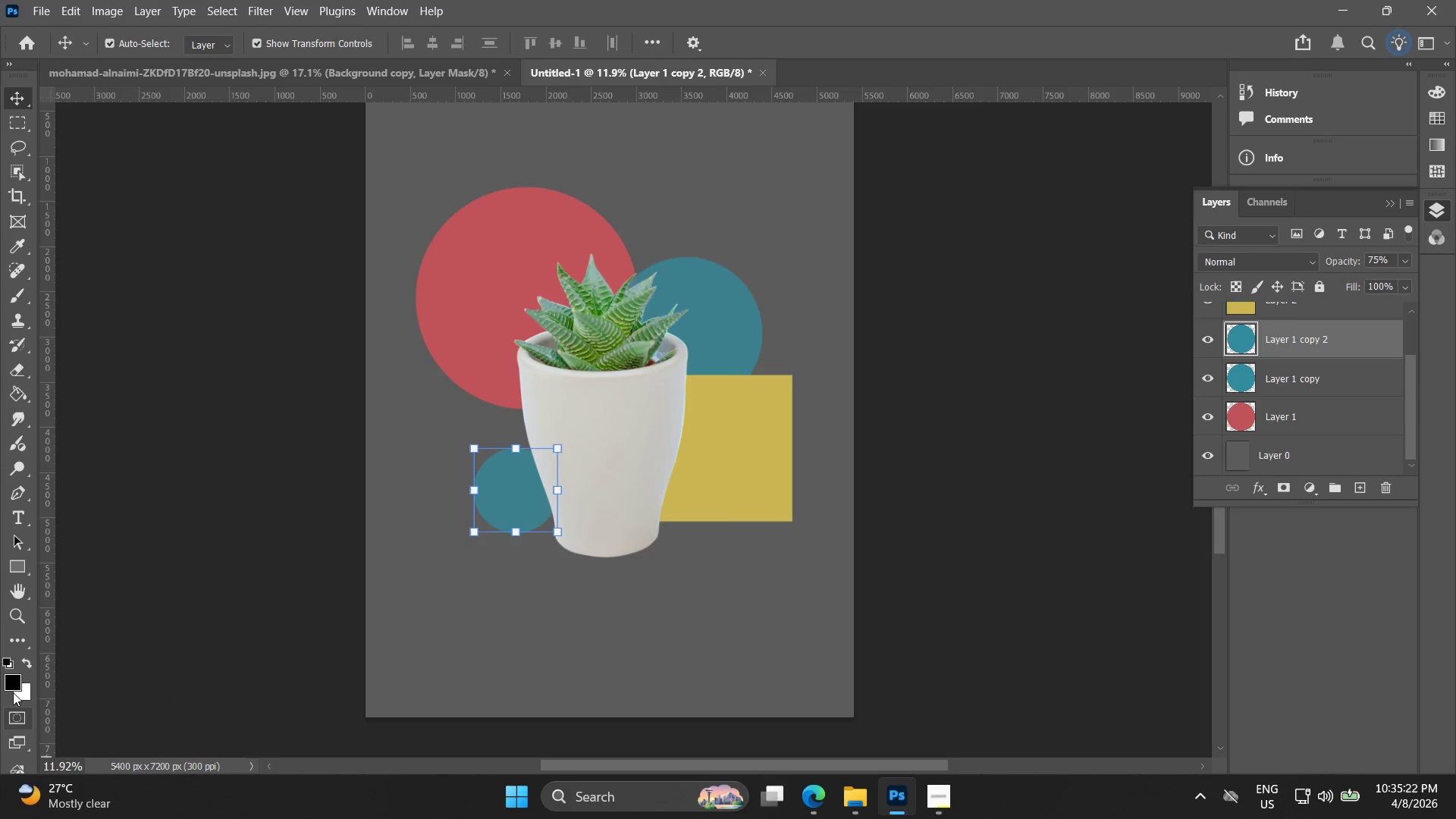 
double_click([12, 680])
 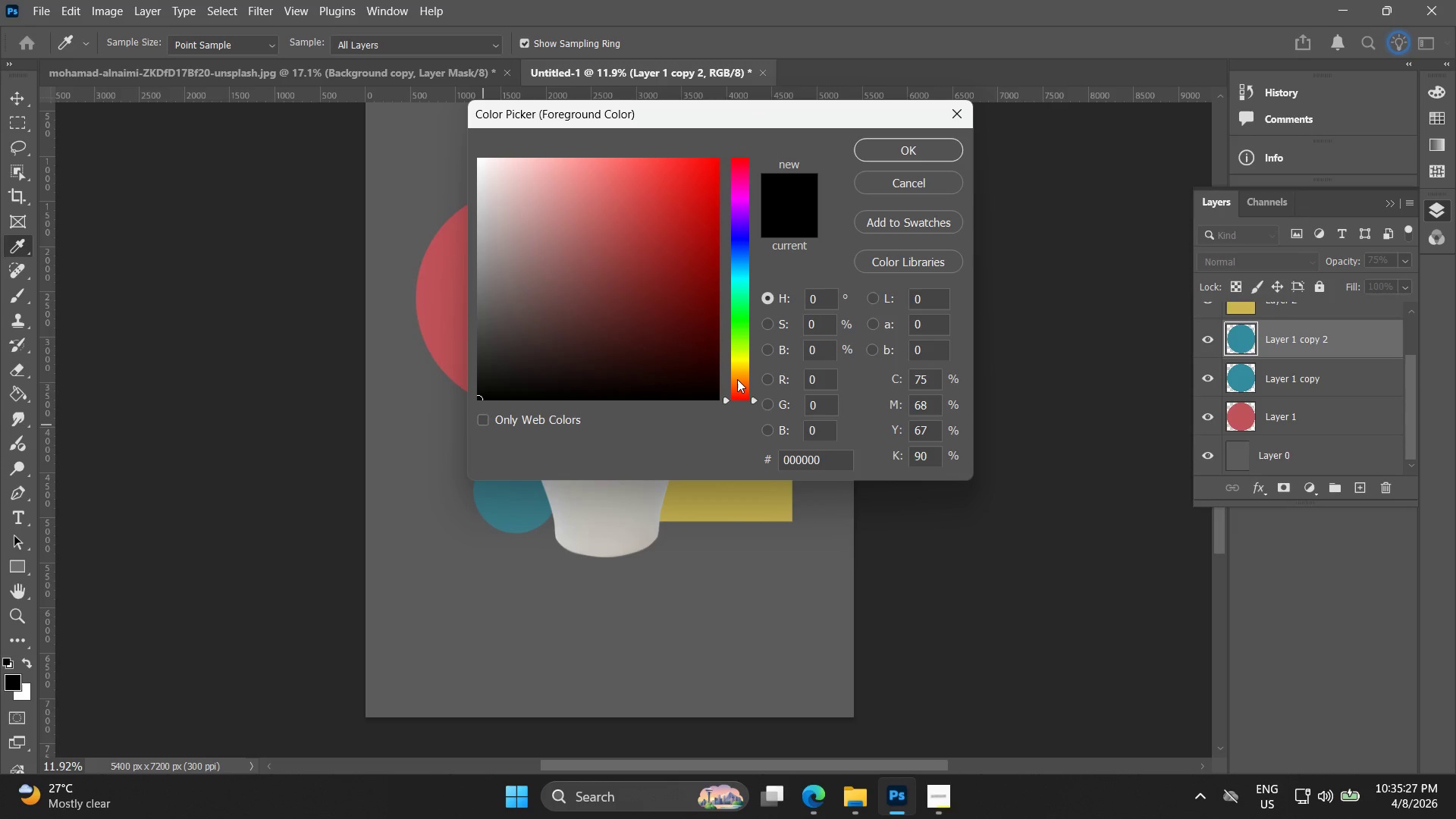 
wait(5.55)
 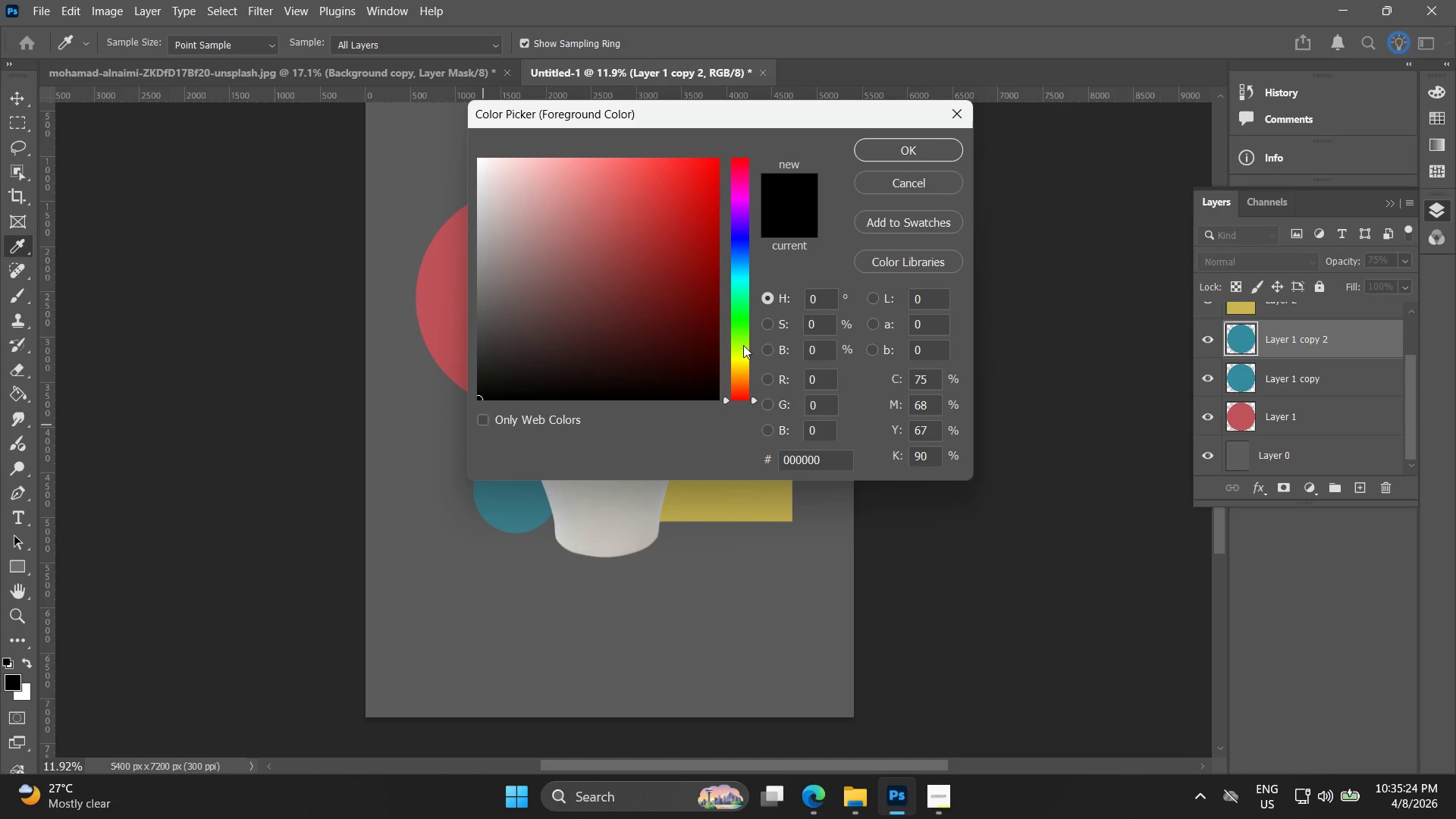 
left_click([742, 315])
 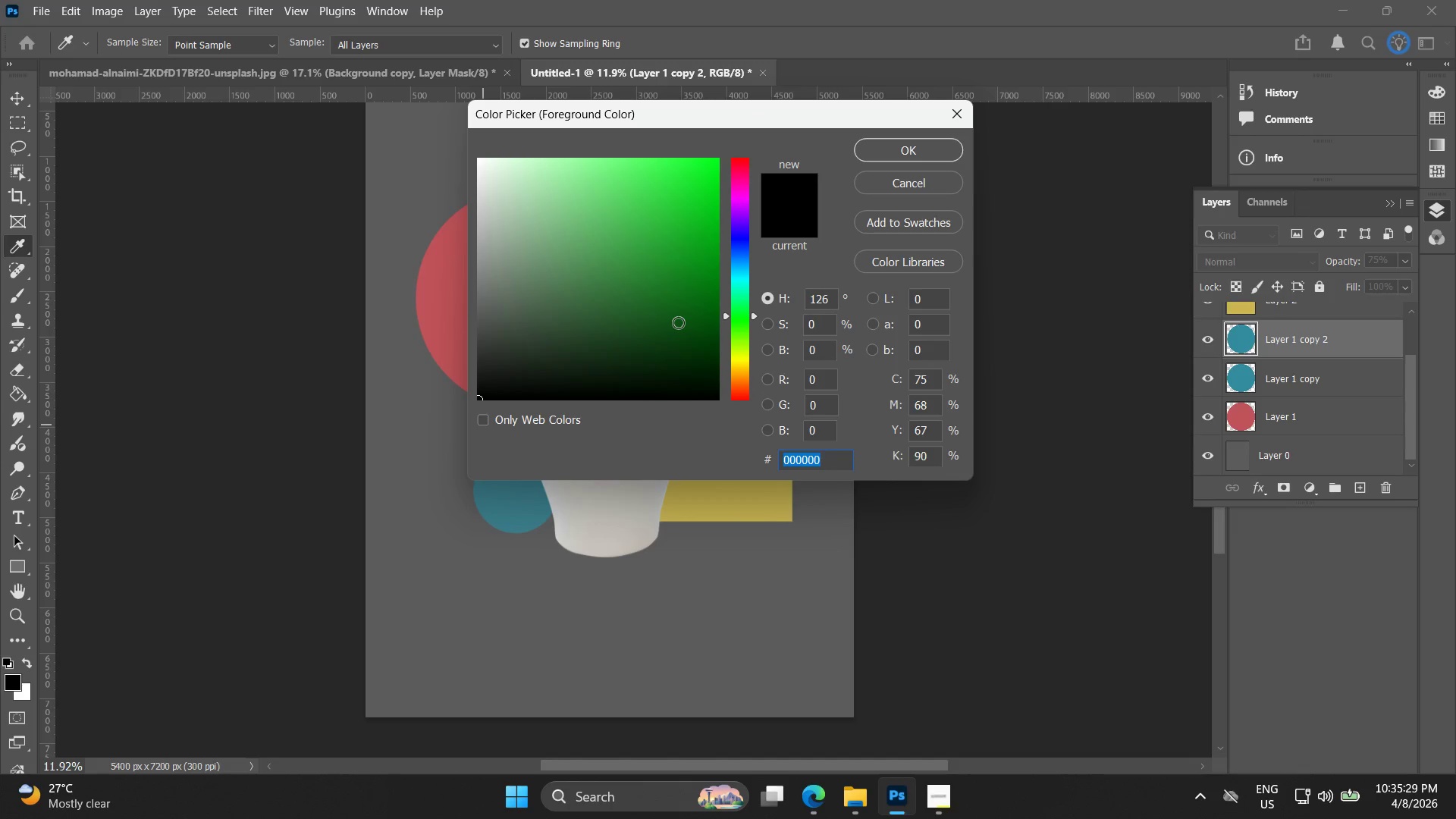 
left_click_drag(start_coordinate=[672, 296], to_coordinate=[622, 256])
 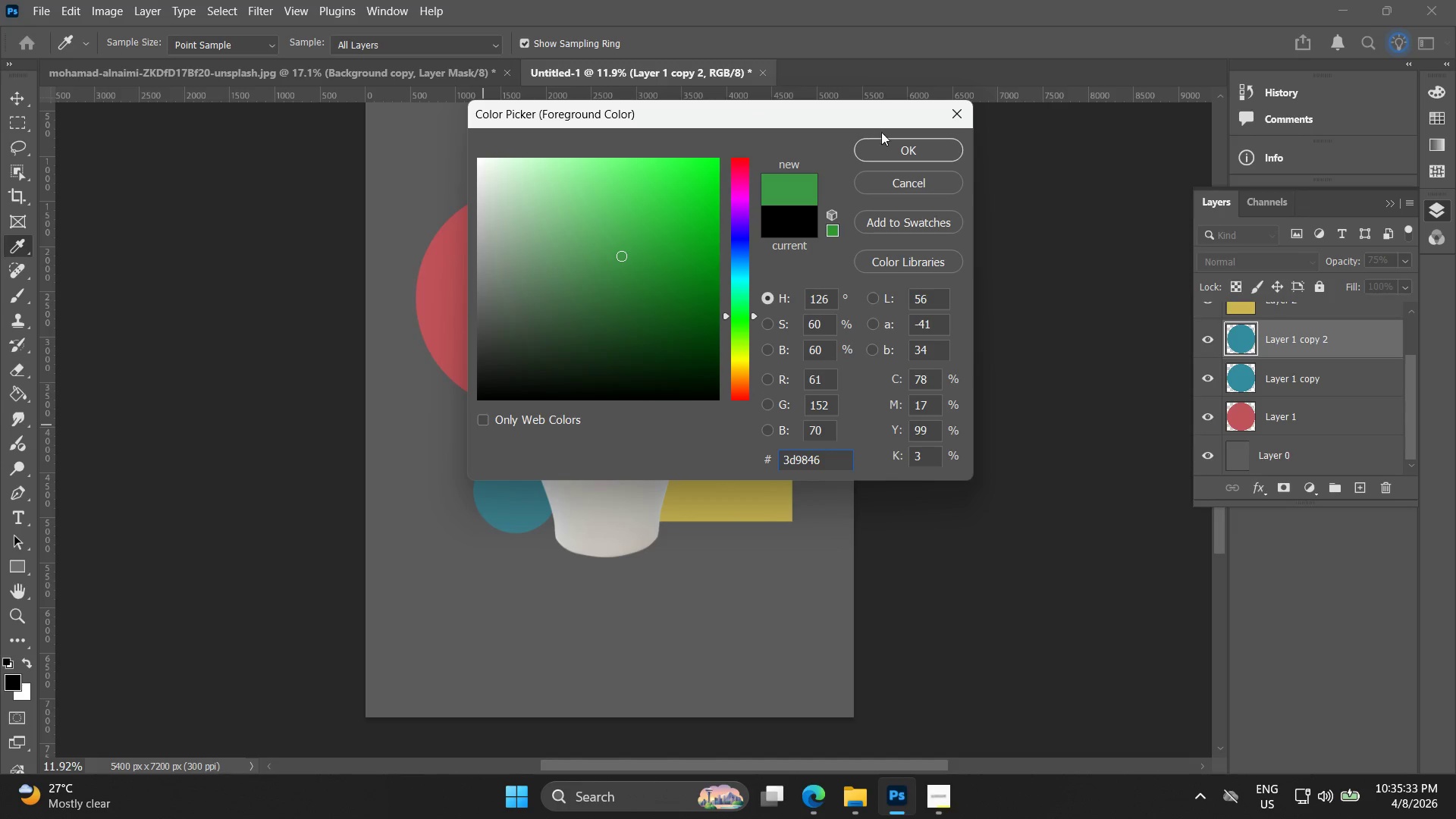 
left_click([887, 144])
 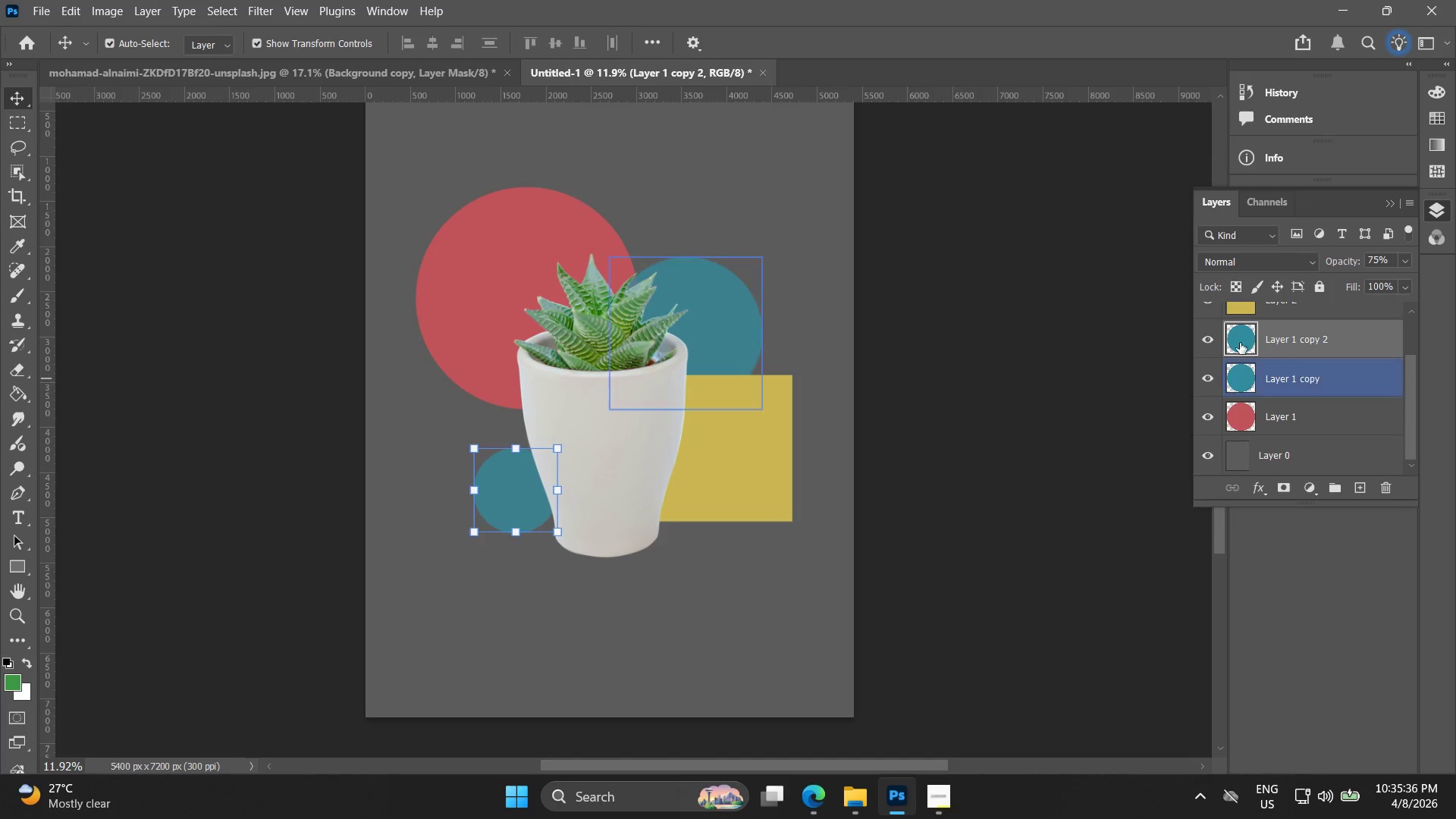 
hold_key(key=ControlLeft, duration=0.56)
left_click([1235, 328])
 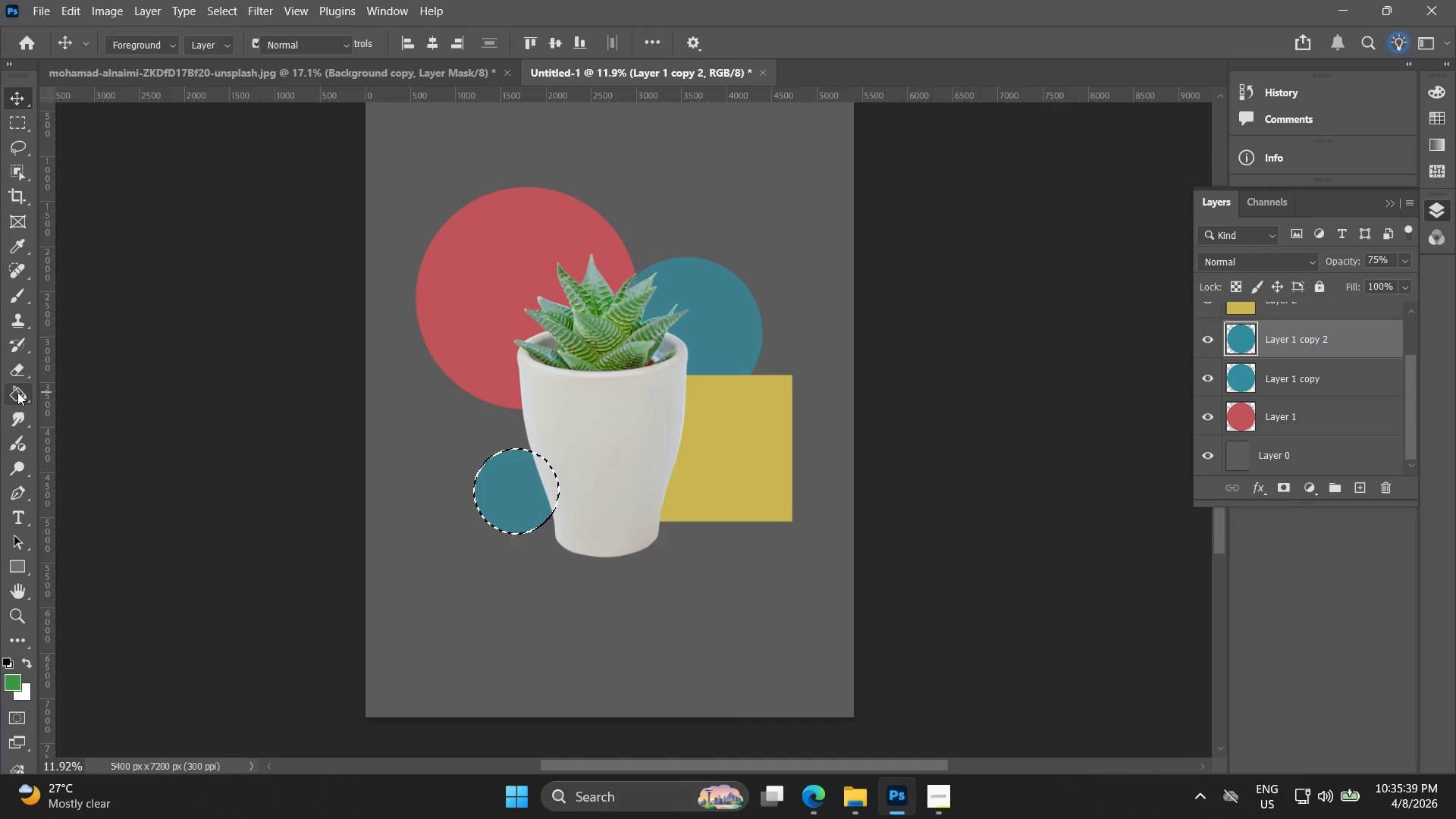 
double_click([509, 495])
 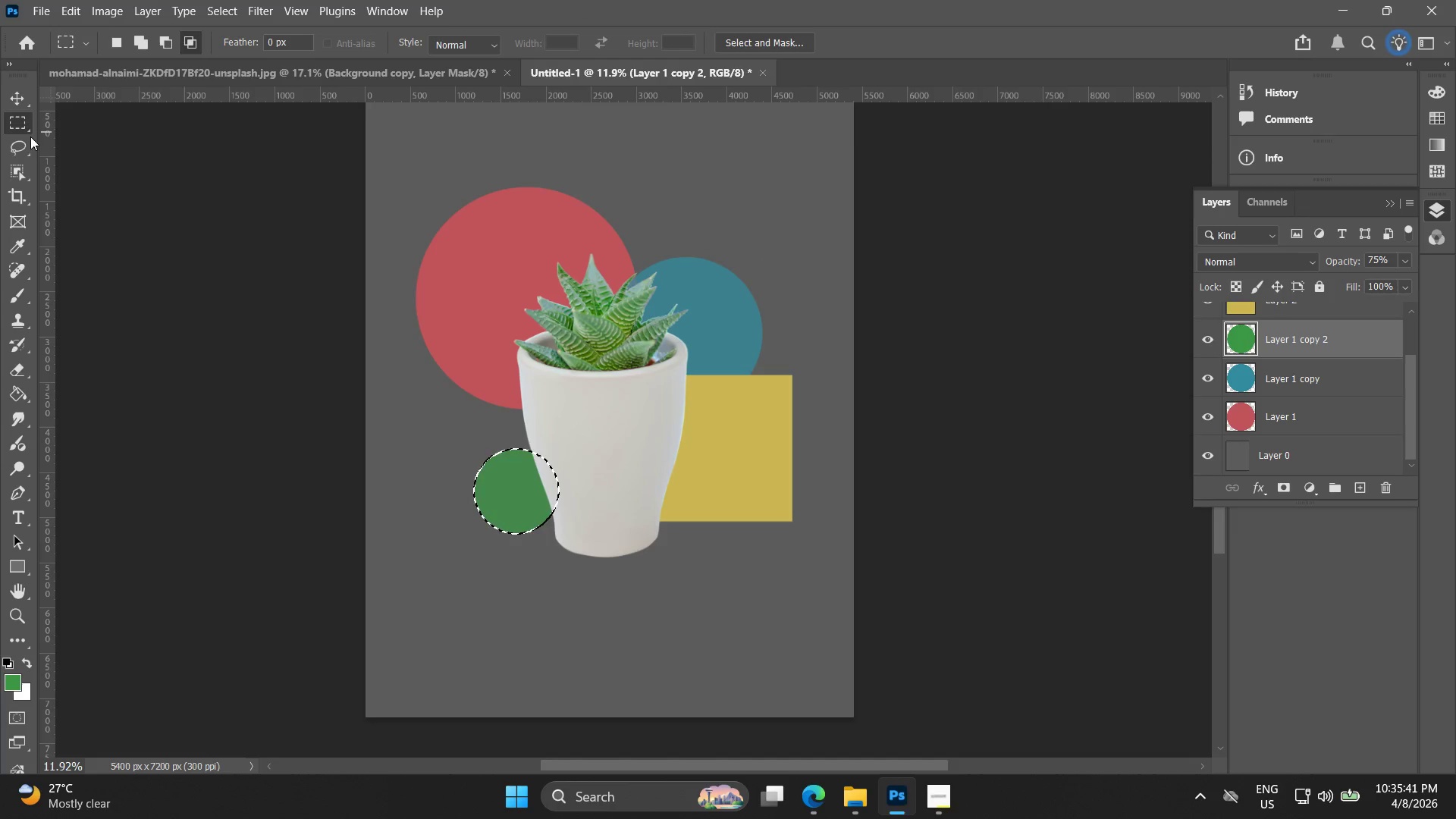 
hold_key(key=Space, duration=0.58)
 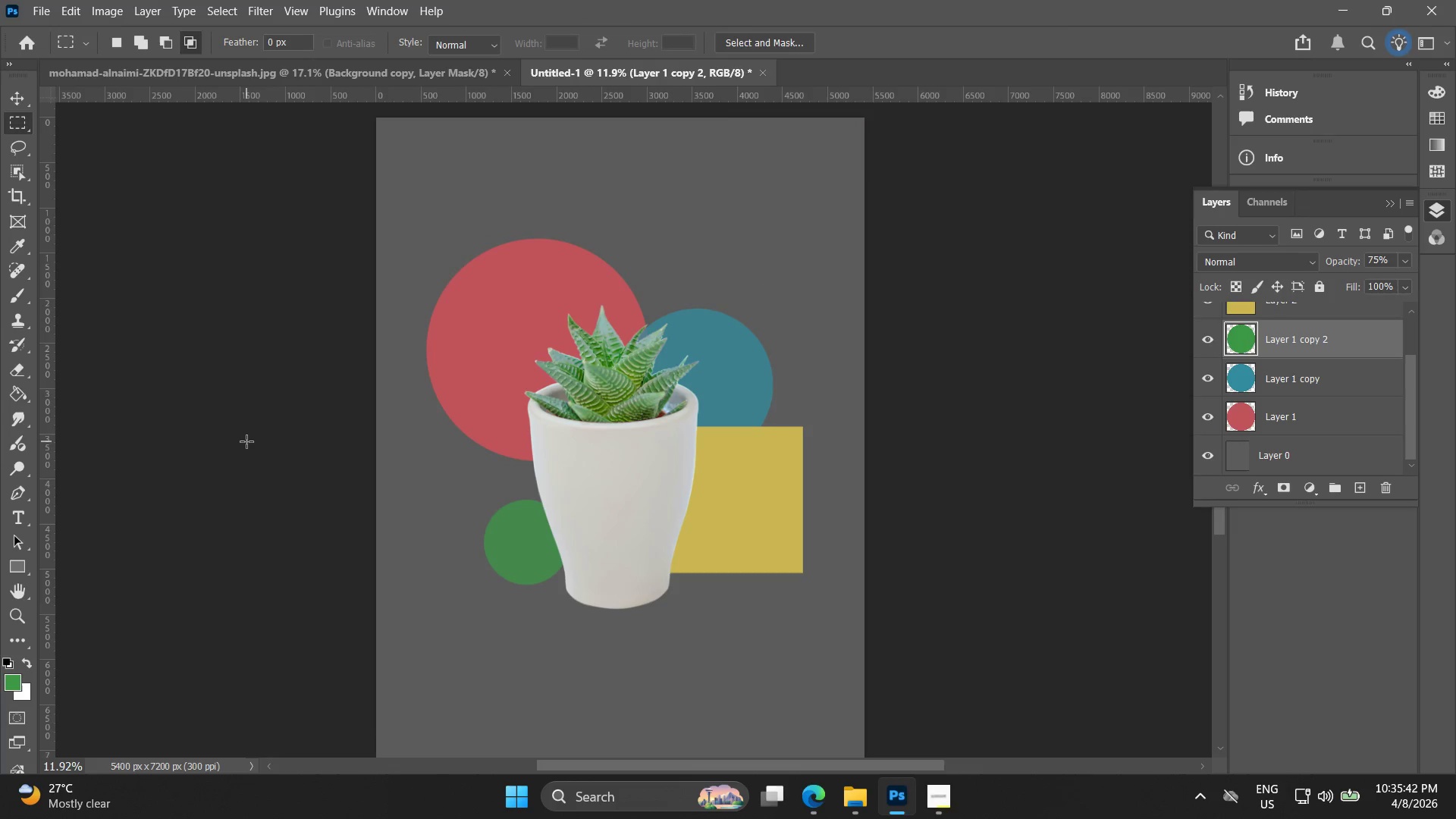 
left_click_drag(start_coordinate=[234, 391], to_coordinate=[245, 442])
 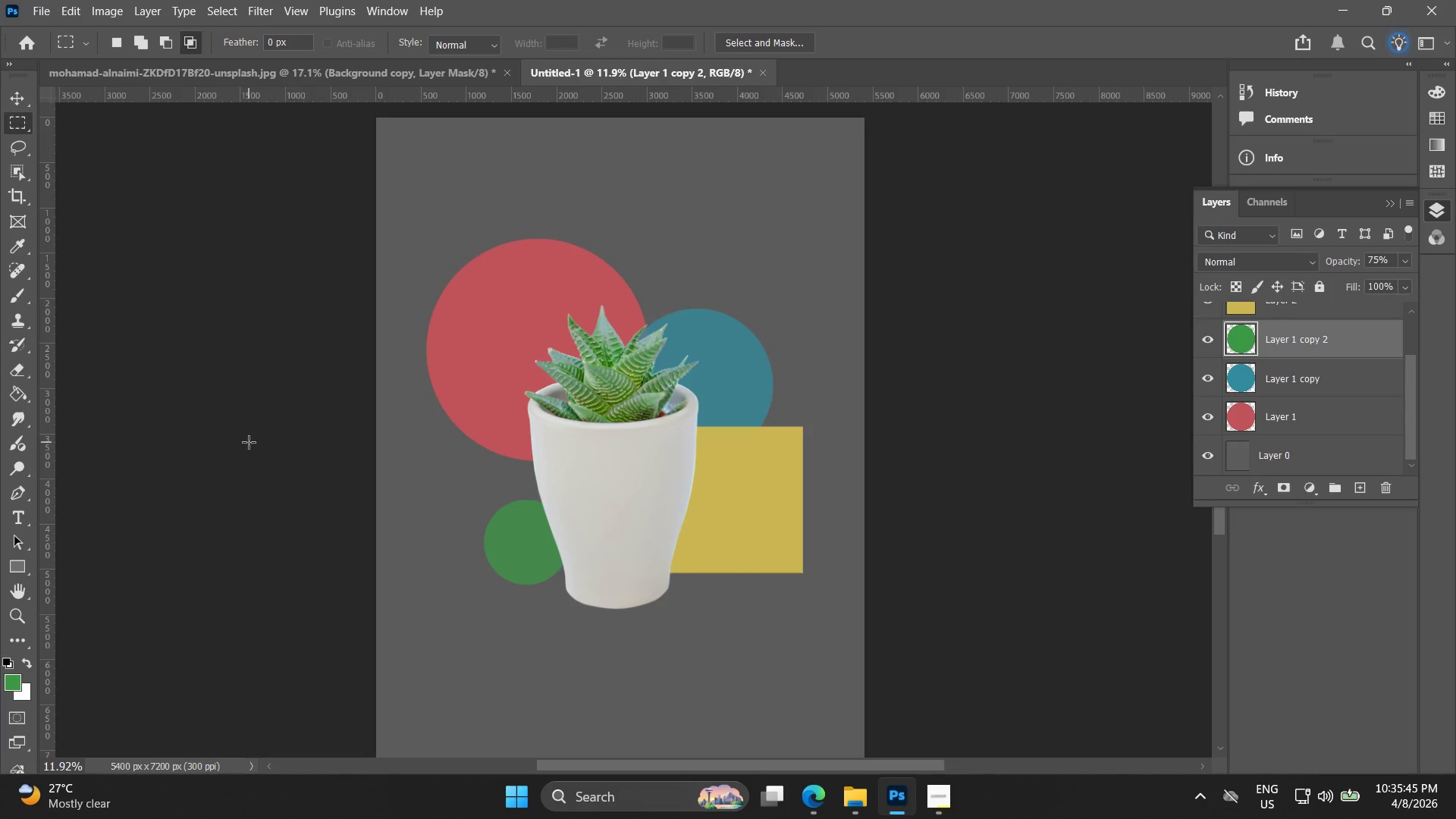 
left_click([933, 805])